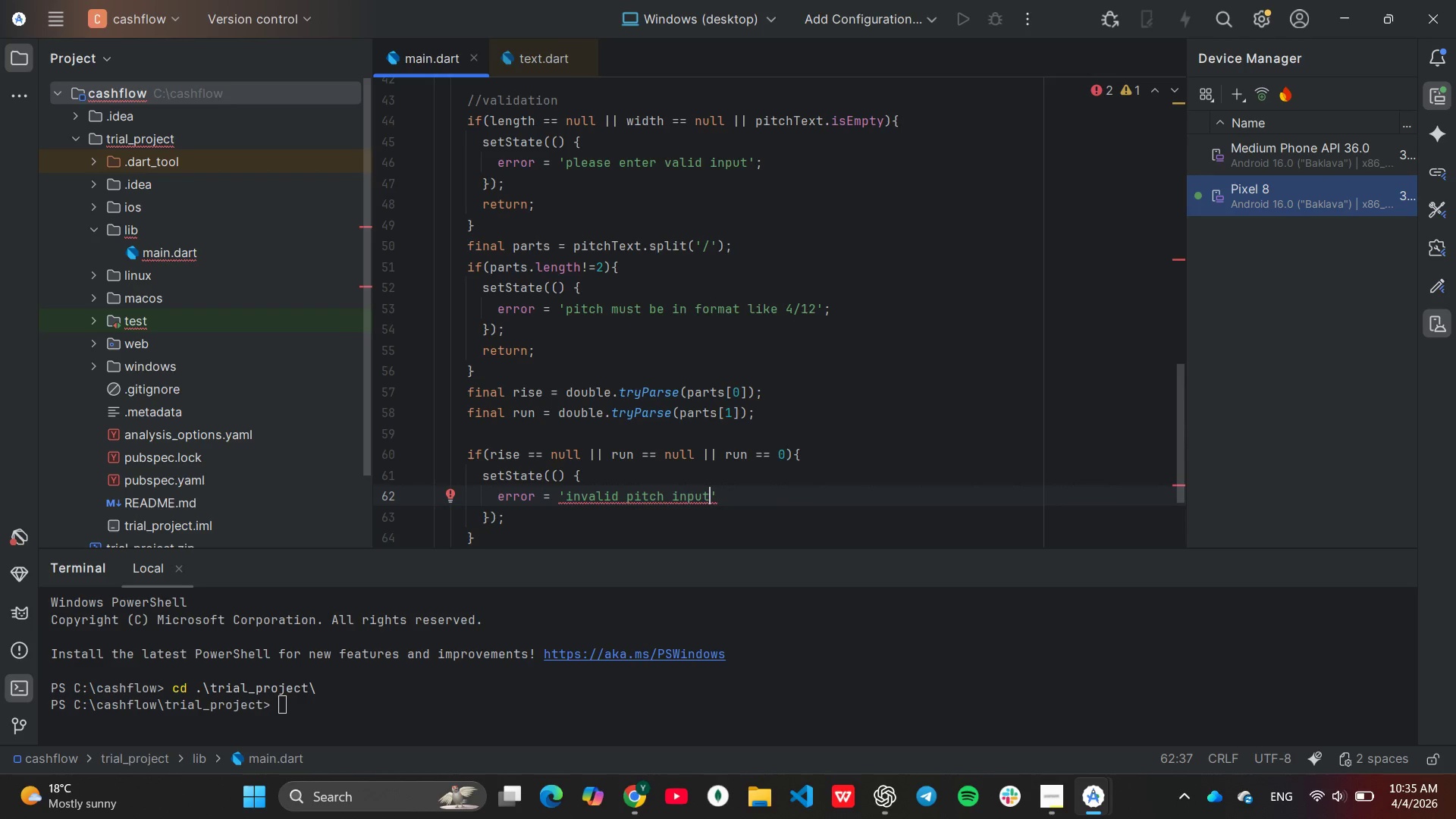 
key(ArrowRight)
 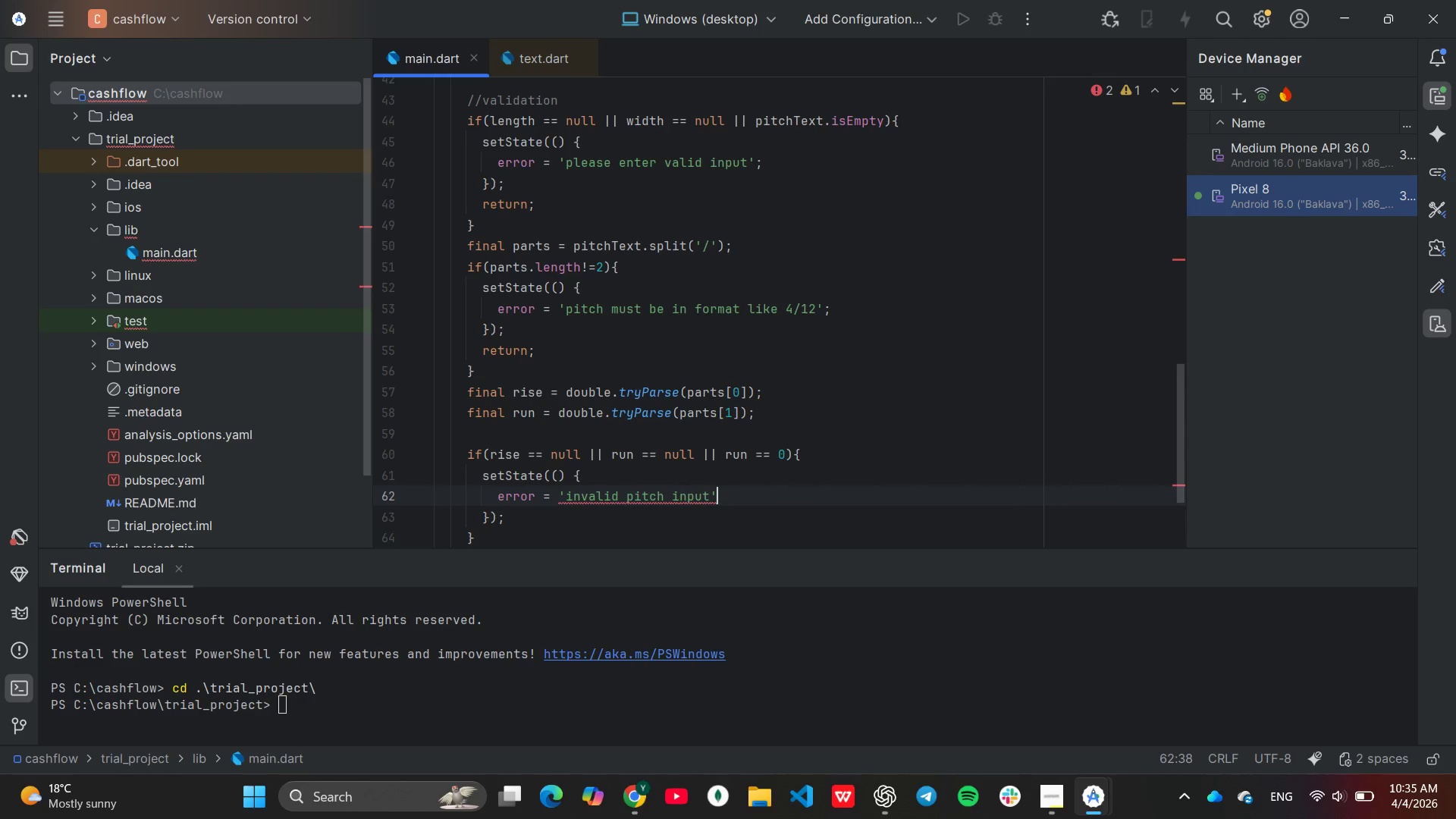 
key(Semicolon)
 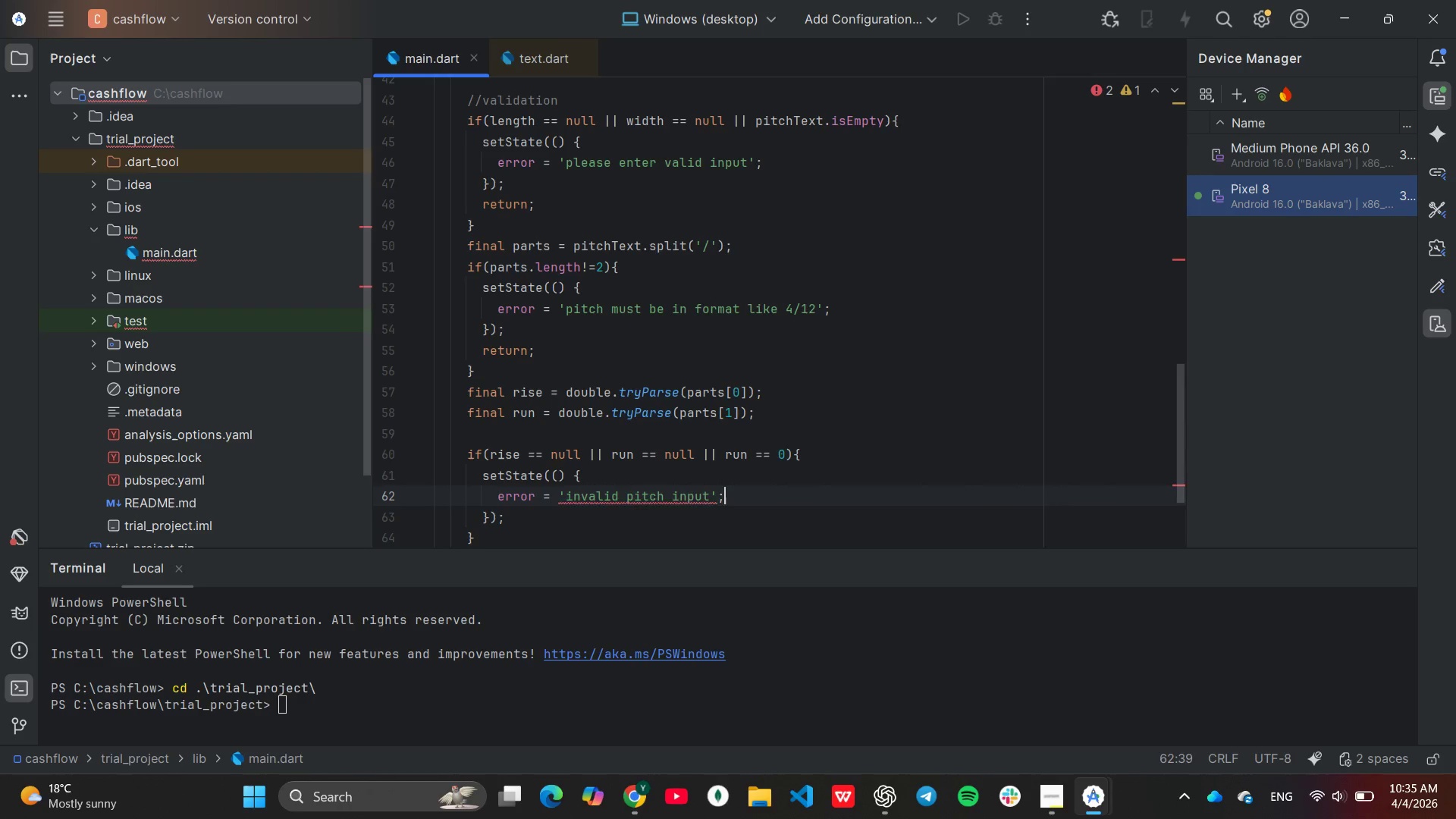 
key(ArrowUp)
 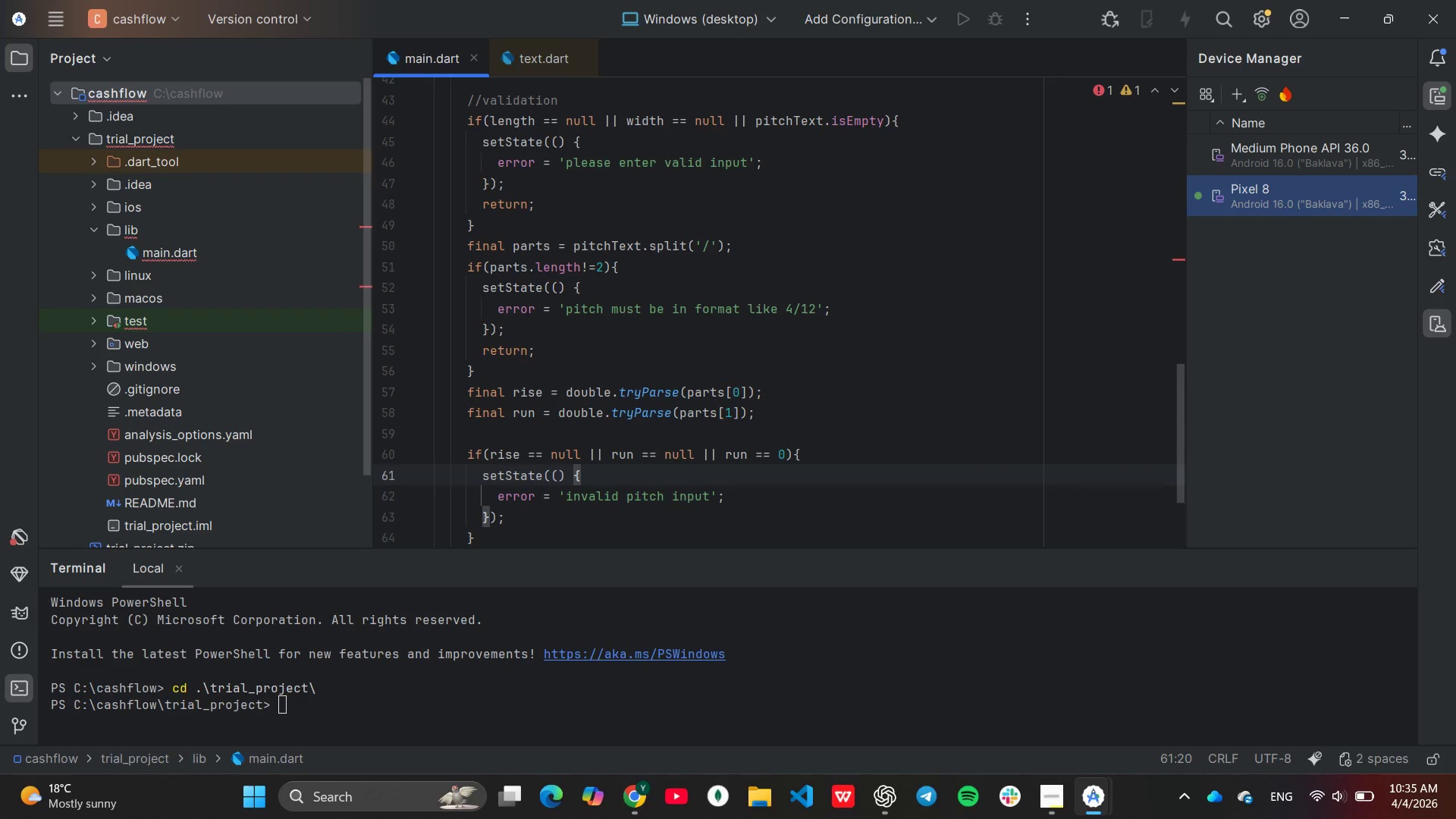 
key(ArrowDown)
 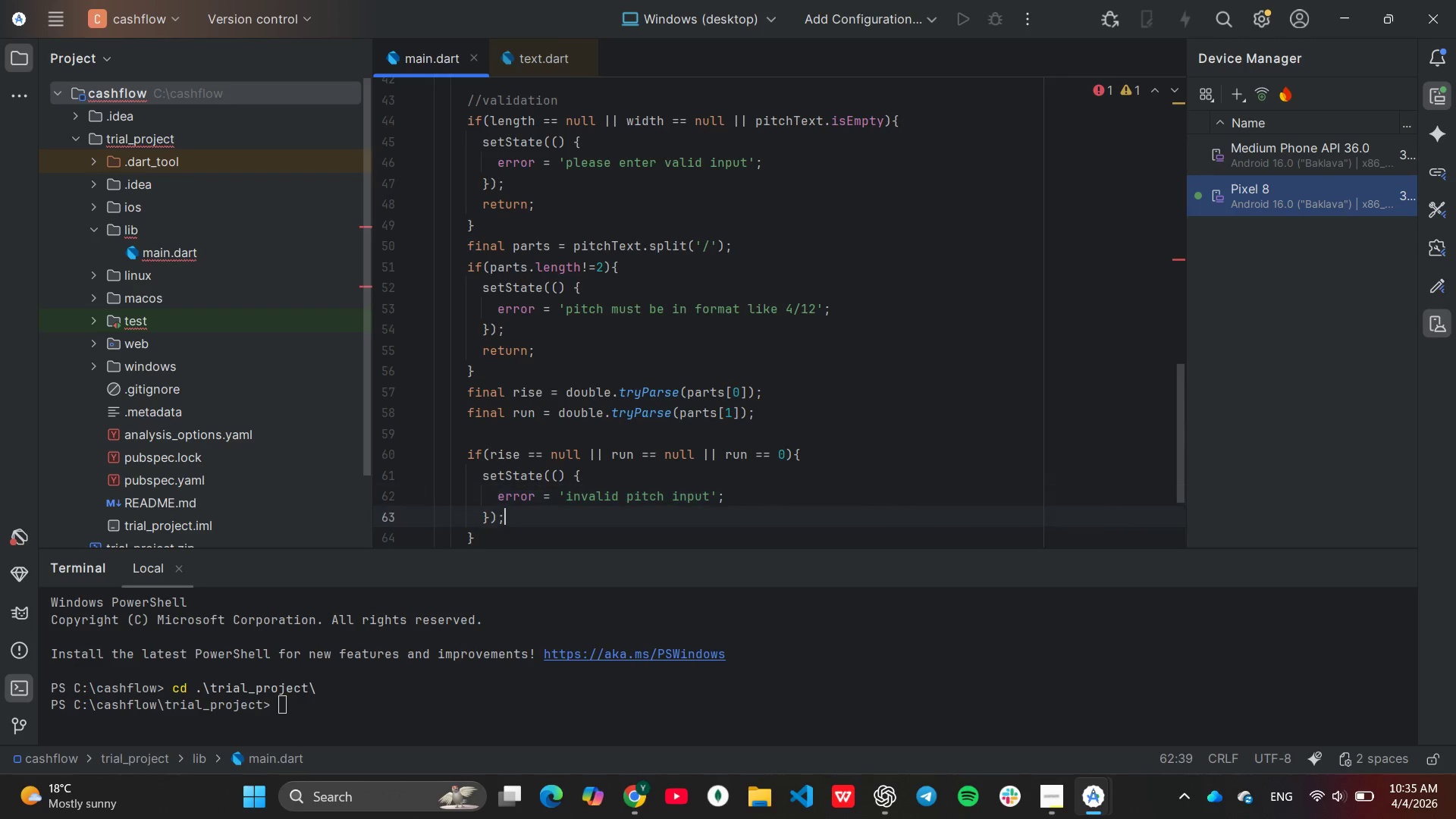 
key(ArrowDown)
 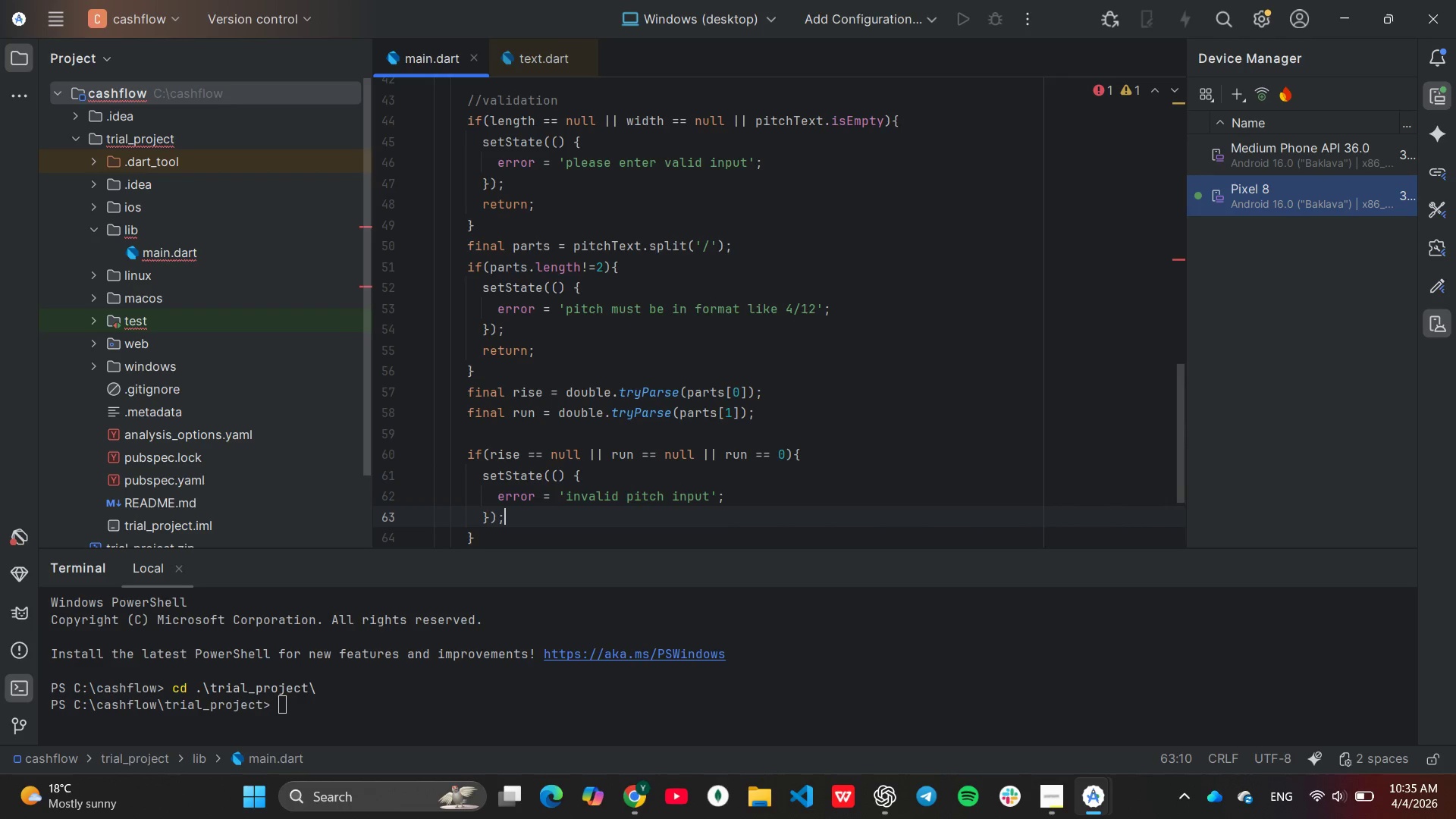 
key(Backslash)
 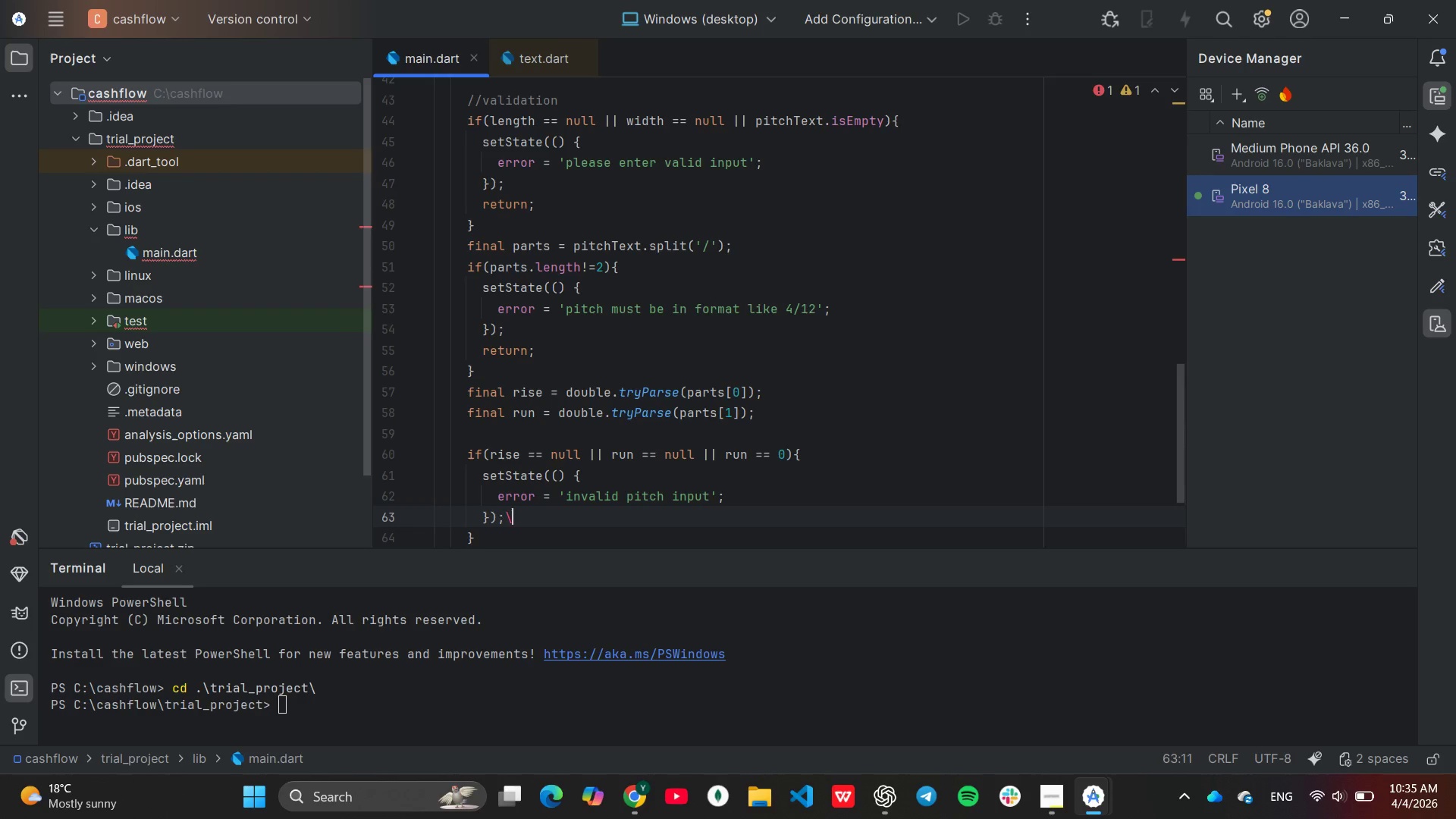 
key(Backspace)
 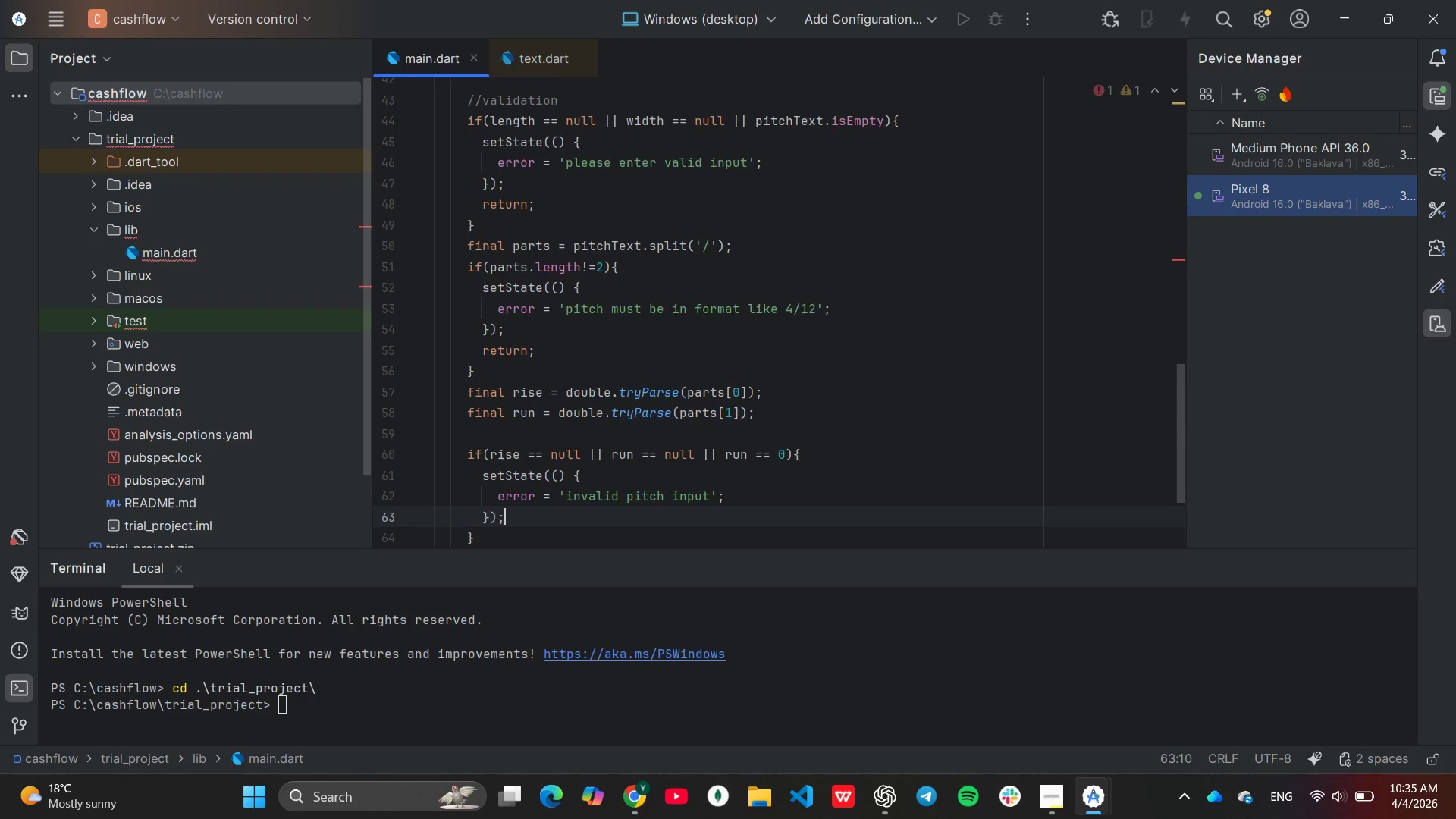 
key(Enter)
 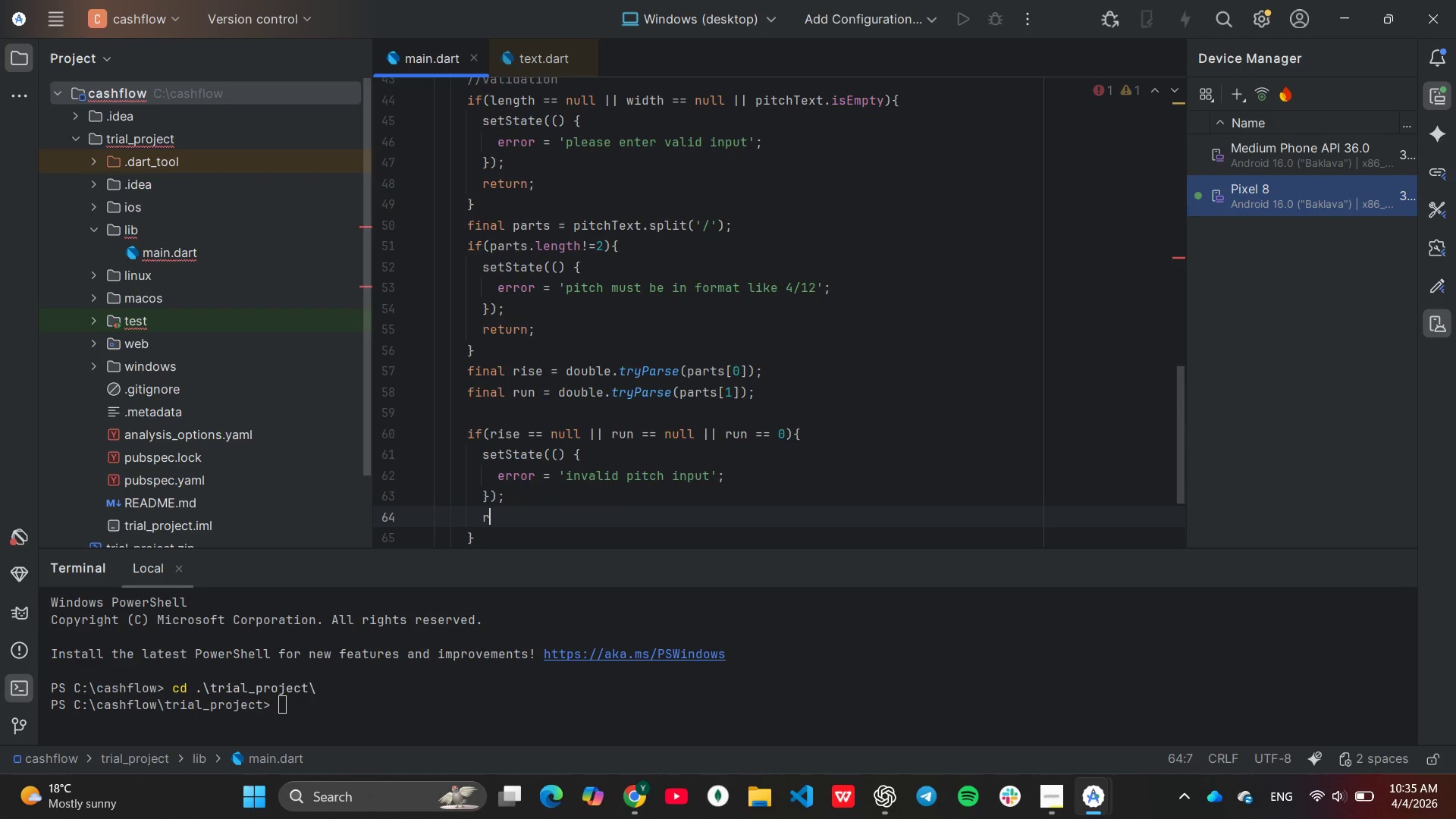 
type(return;)
 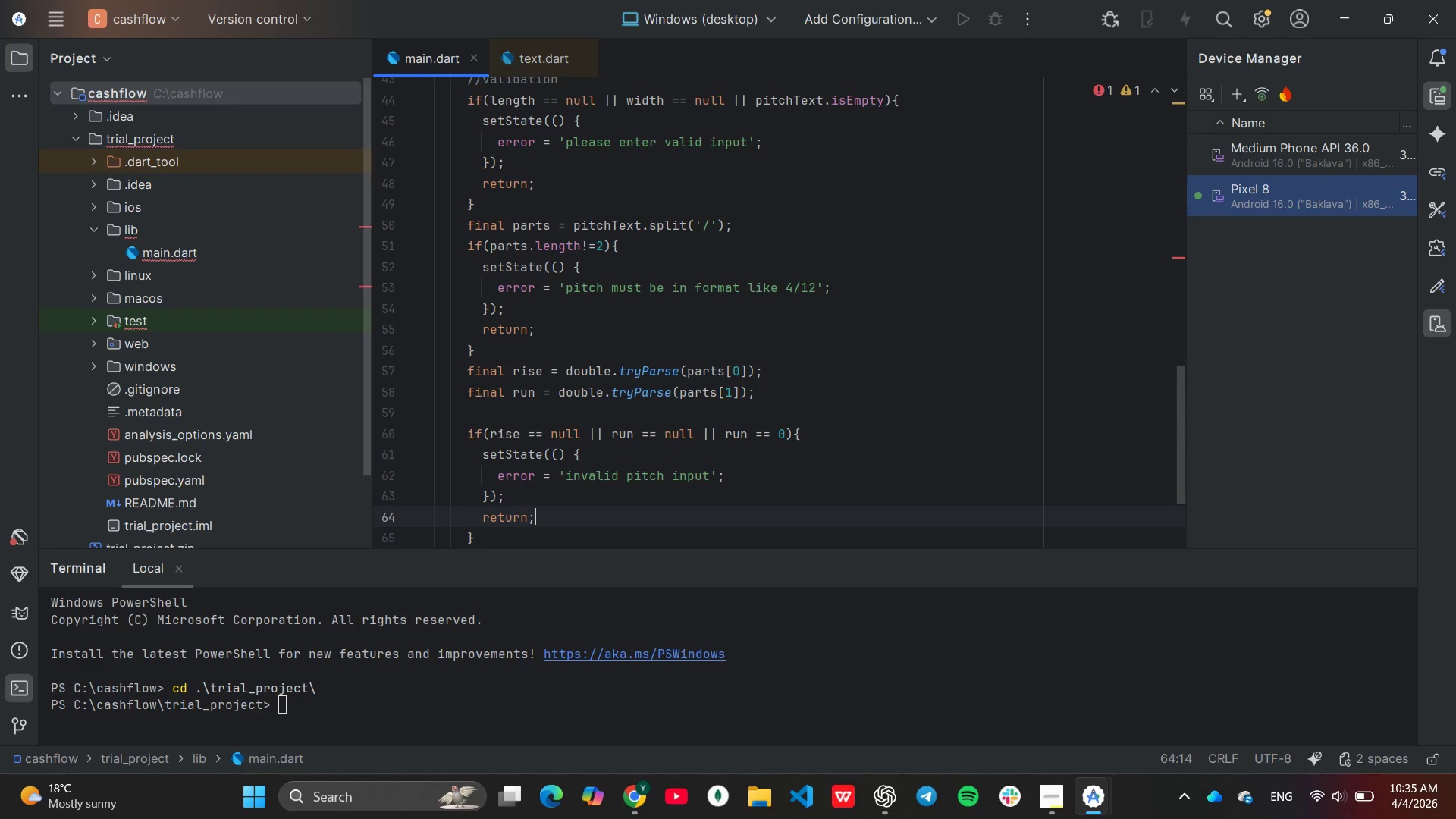 
key(ArrowDown)
 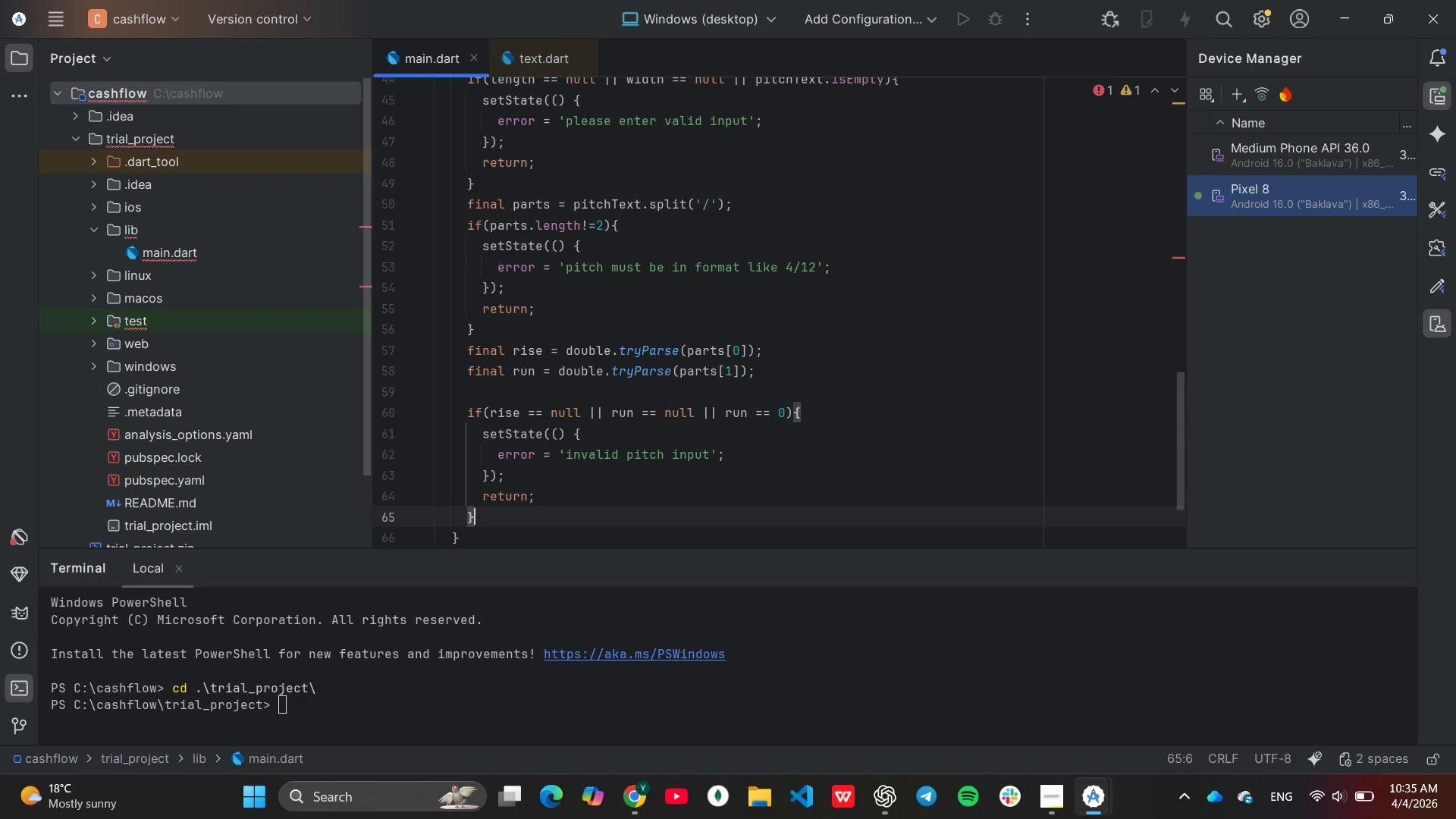 
key(Enter)
 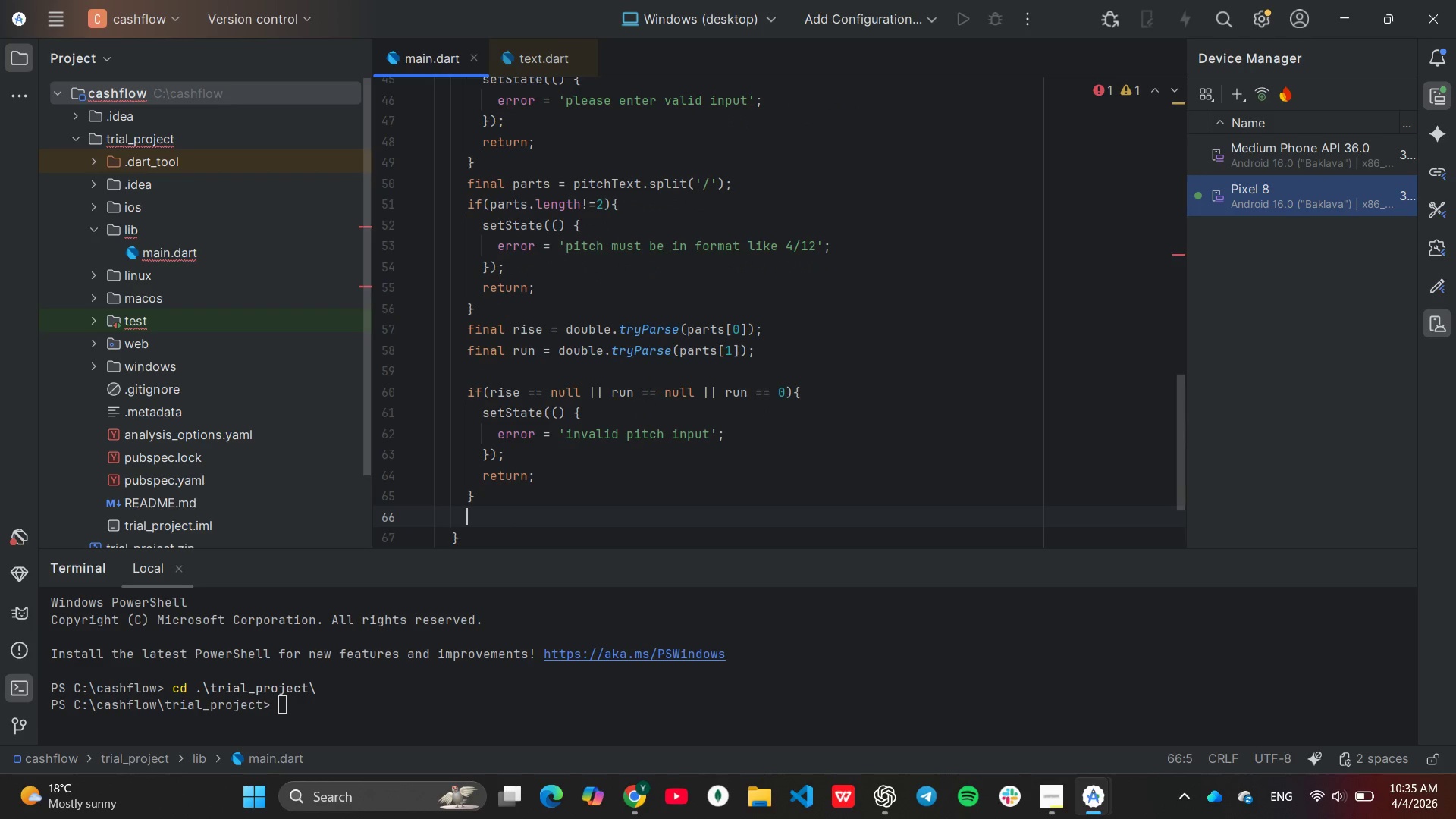 
type(//calcula)
key(Backspace)
key(Backspace)
key(Backspace)
key(Backspace)
key(Backspace)
key(Backspace)
key(Backspace)
key(Backspace)
key(Backspace)
 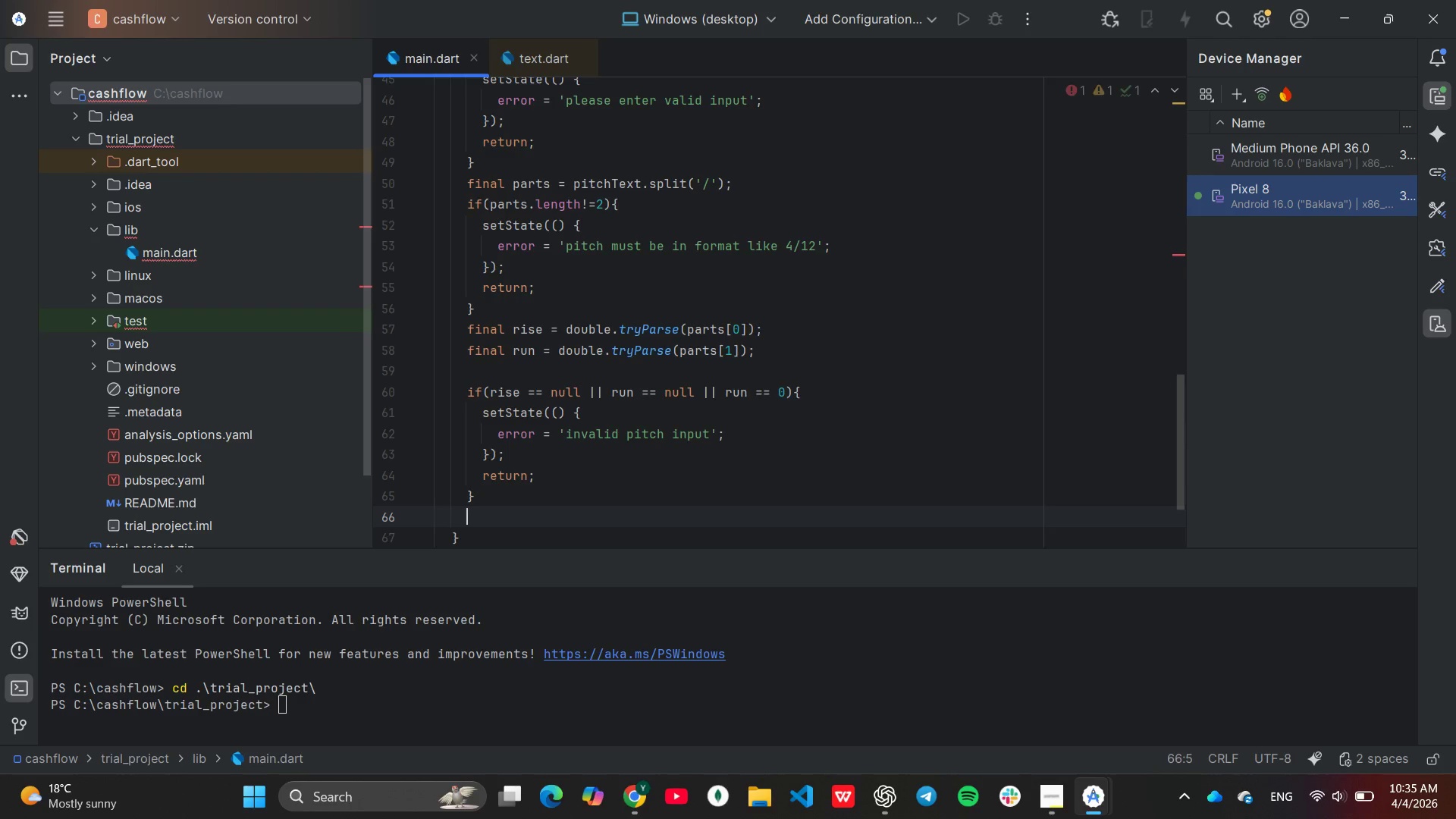 
key(Enter)
 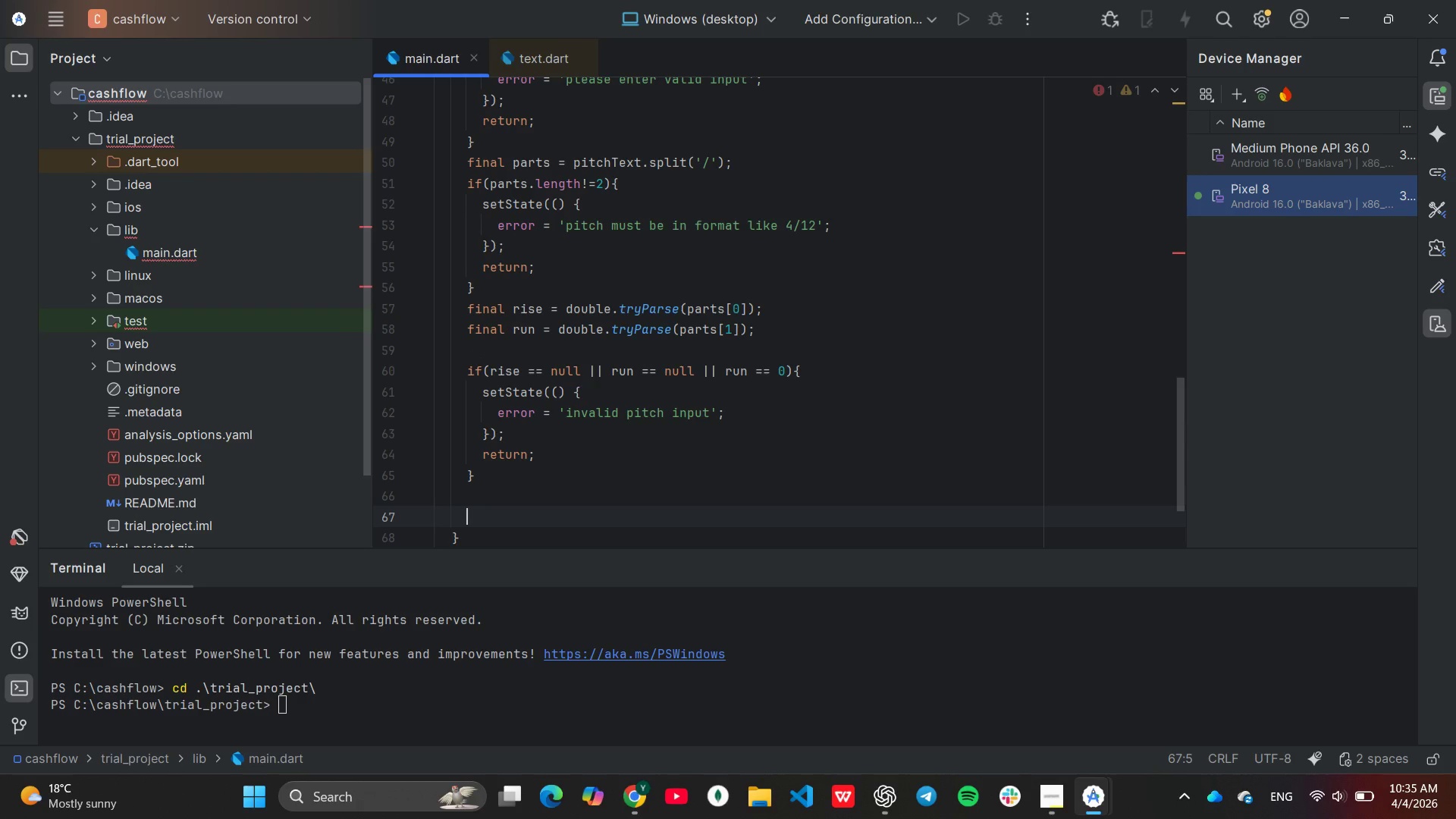 
type(//calculation)
 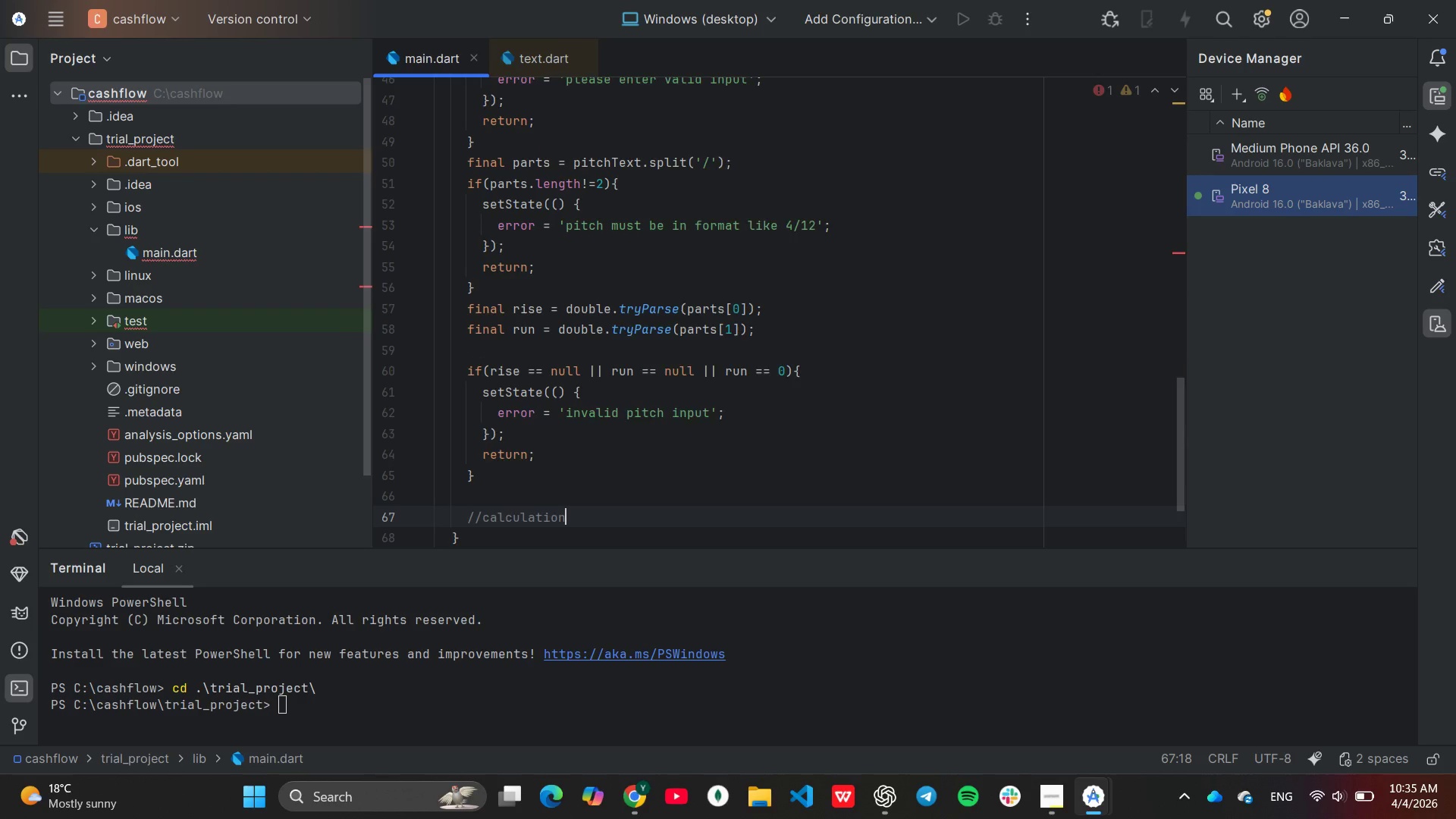 
key(Enter)
 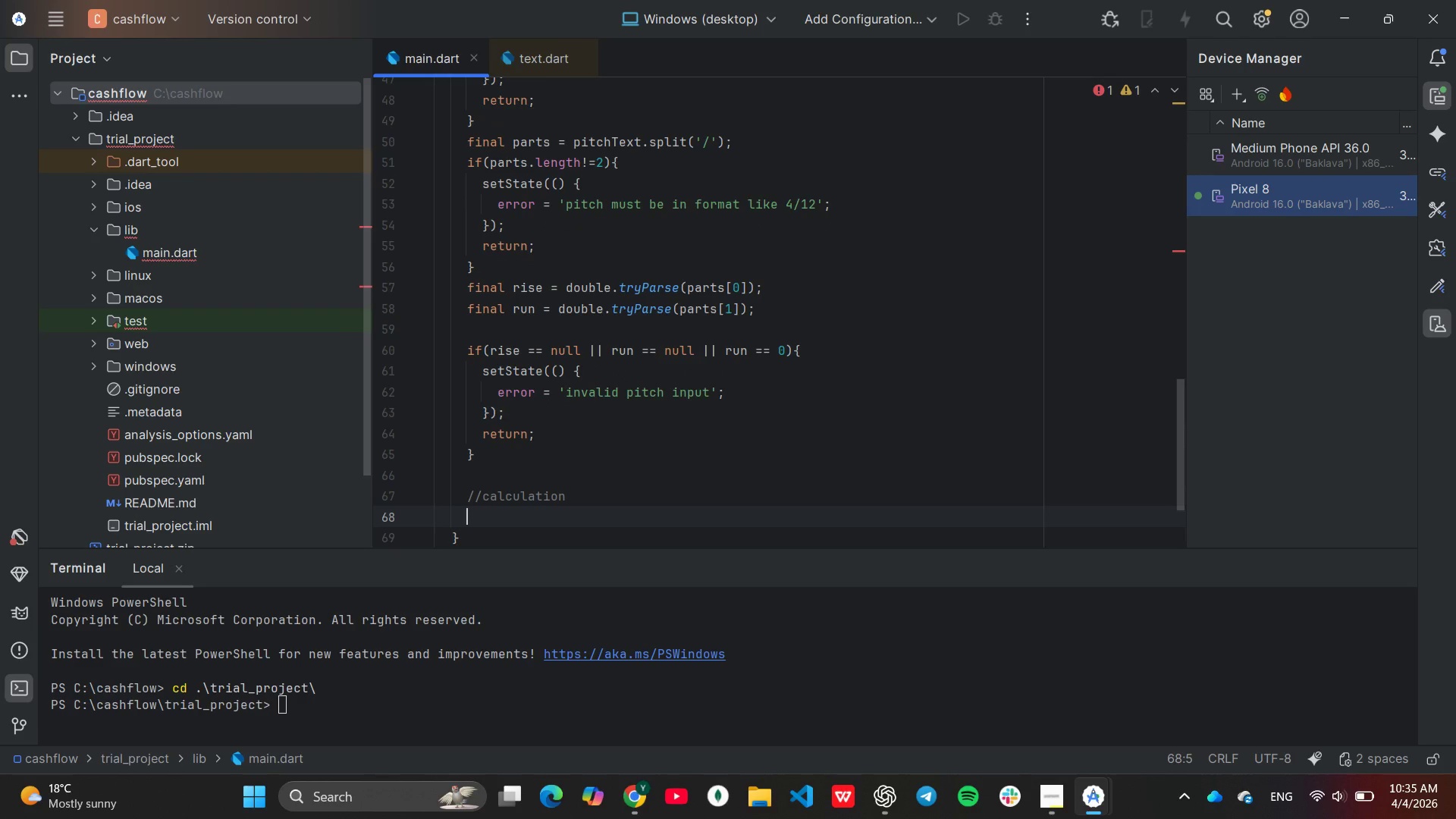 
type(final pitchMultiplier = sq)
 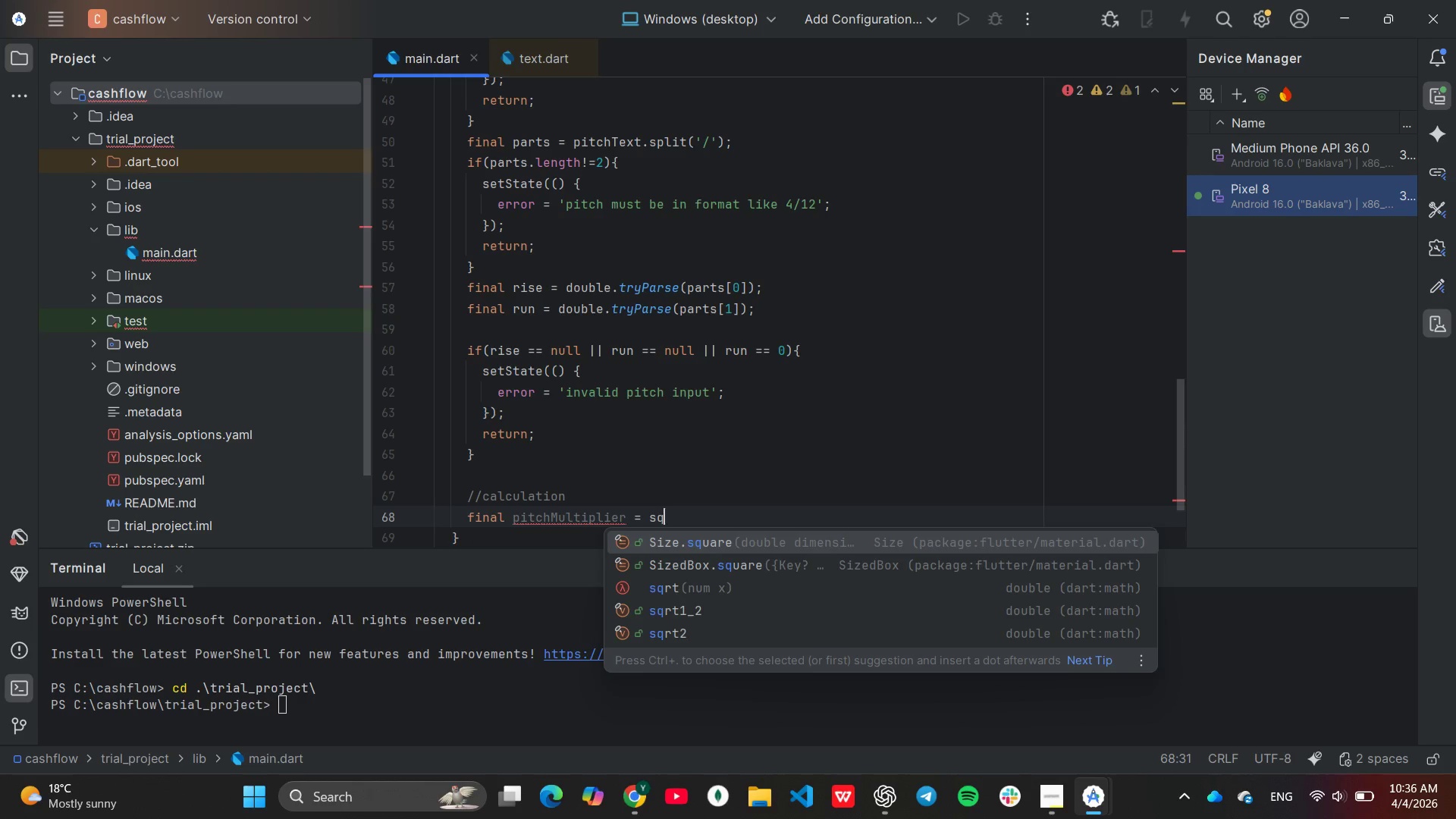 
key(ArrowDown)
 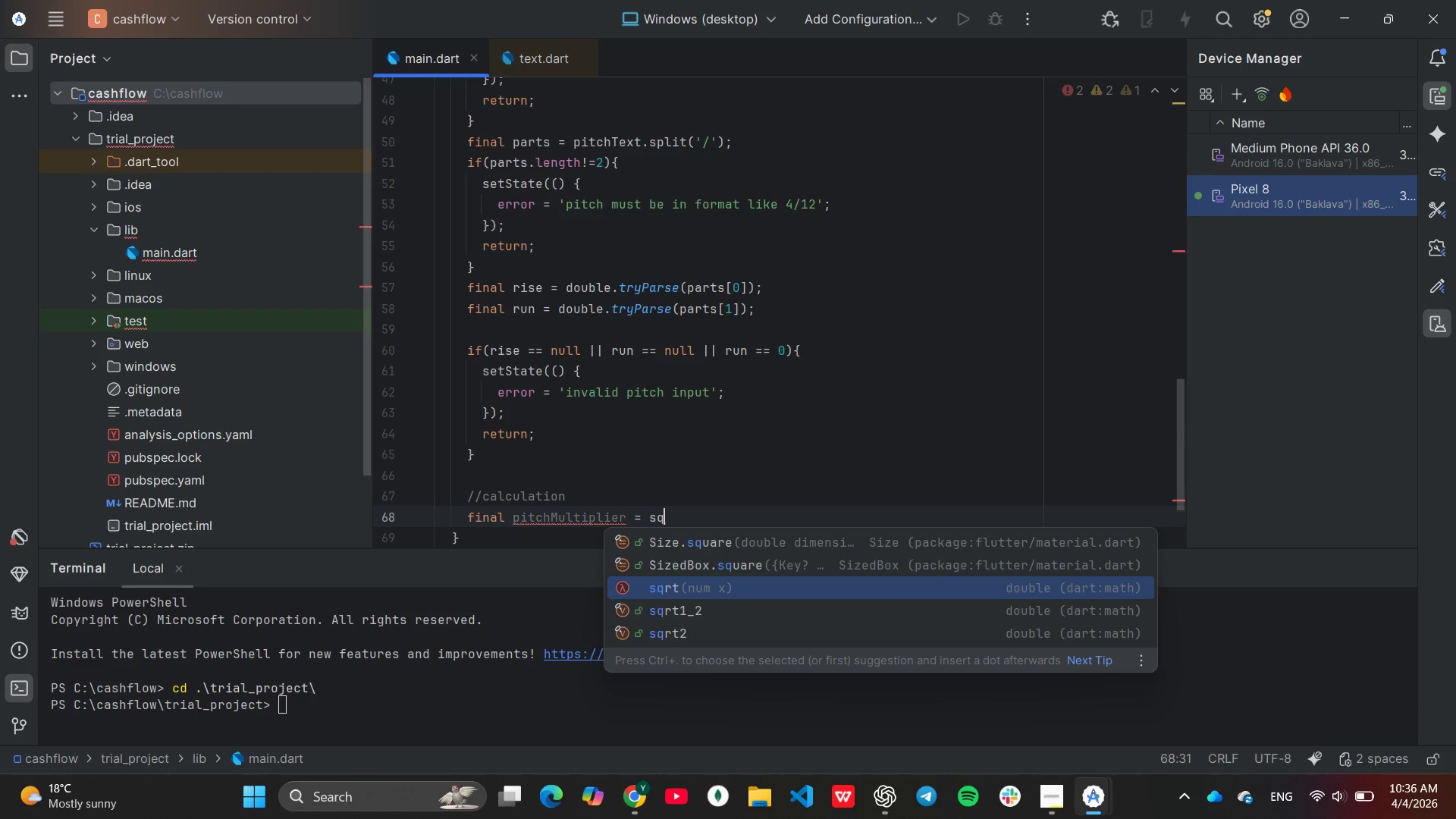 
key(ArrowDown)
 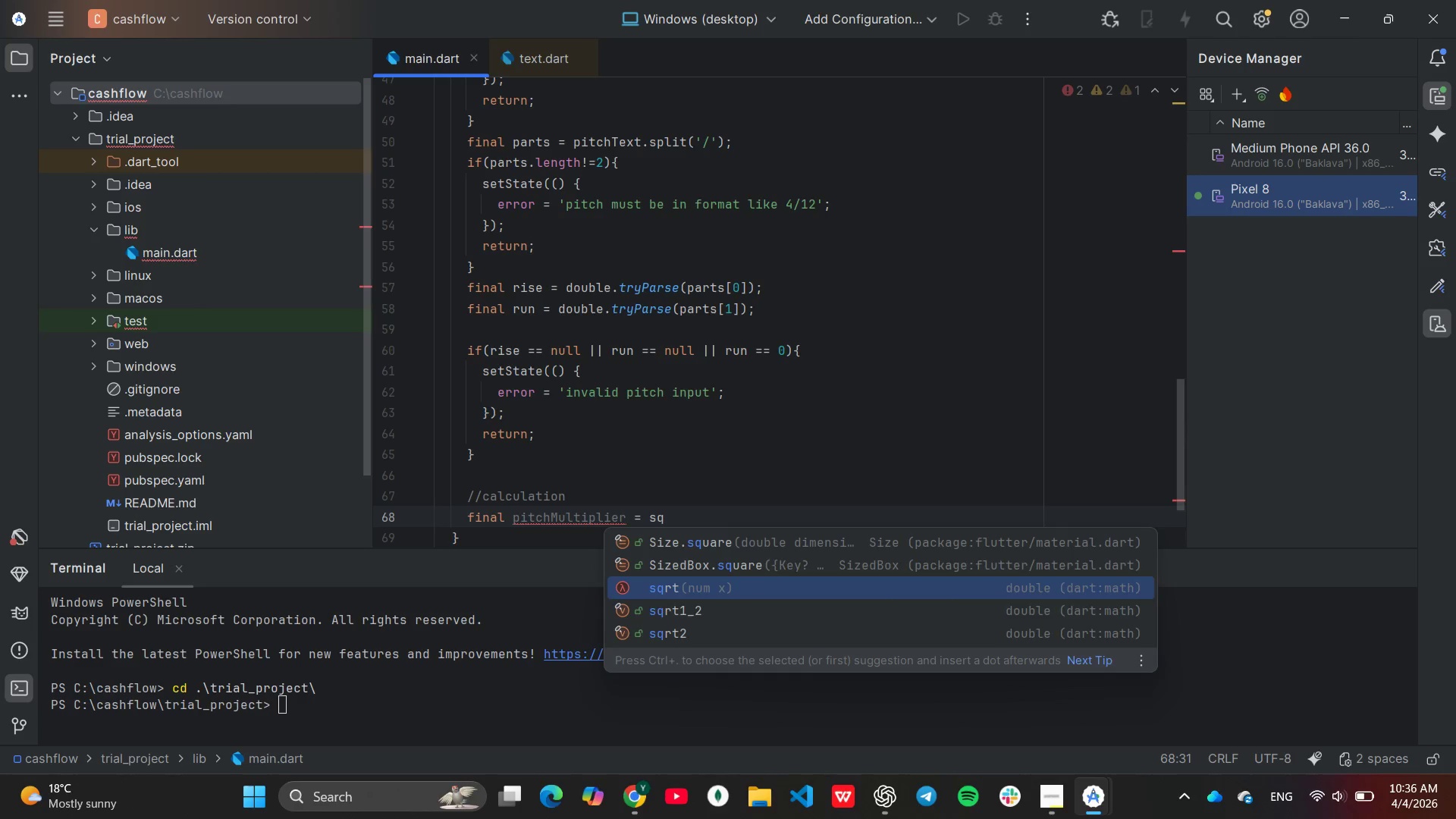 
key(Enter)
 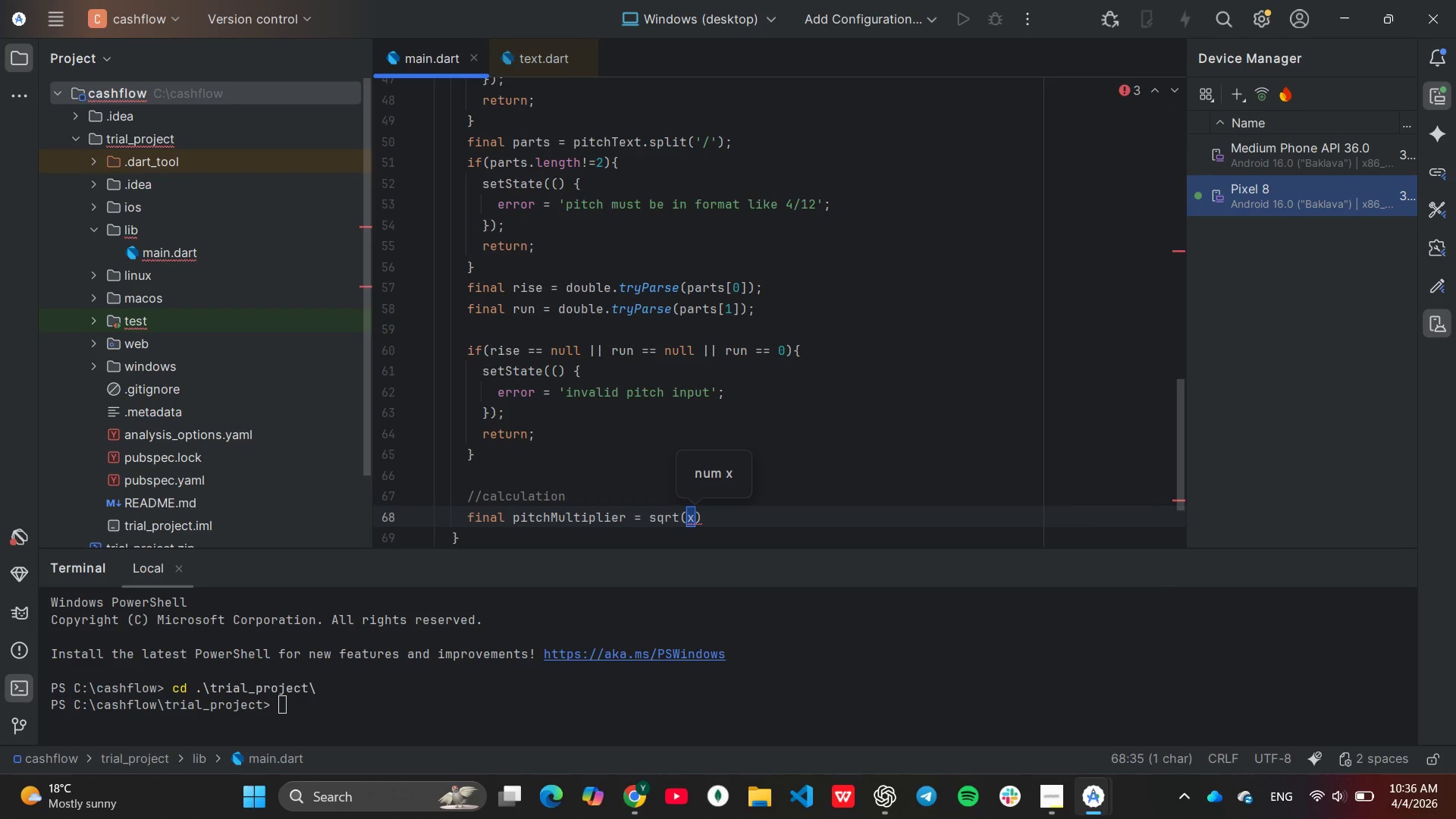 
wait(6.5)
 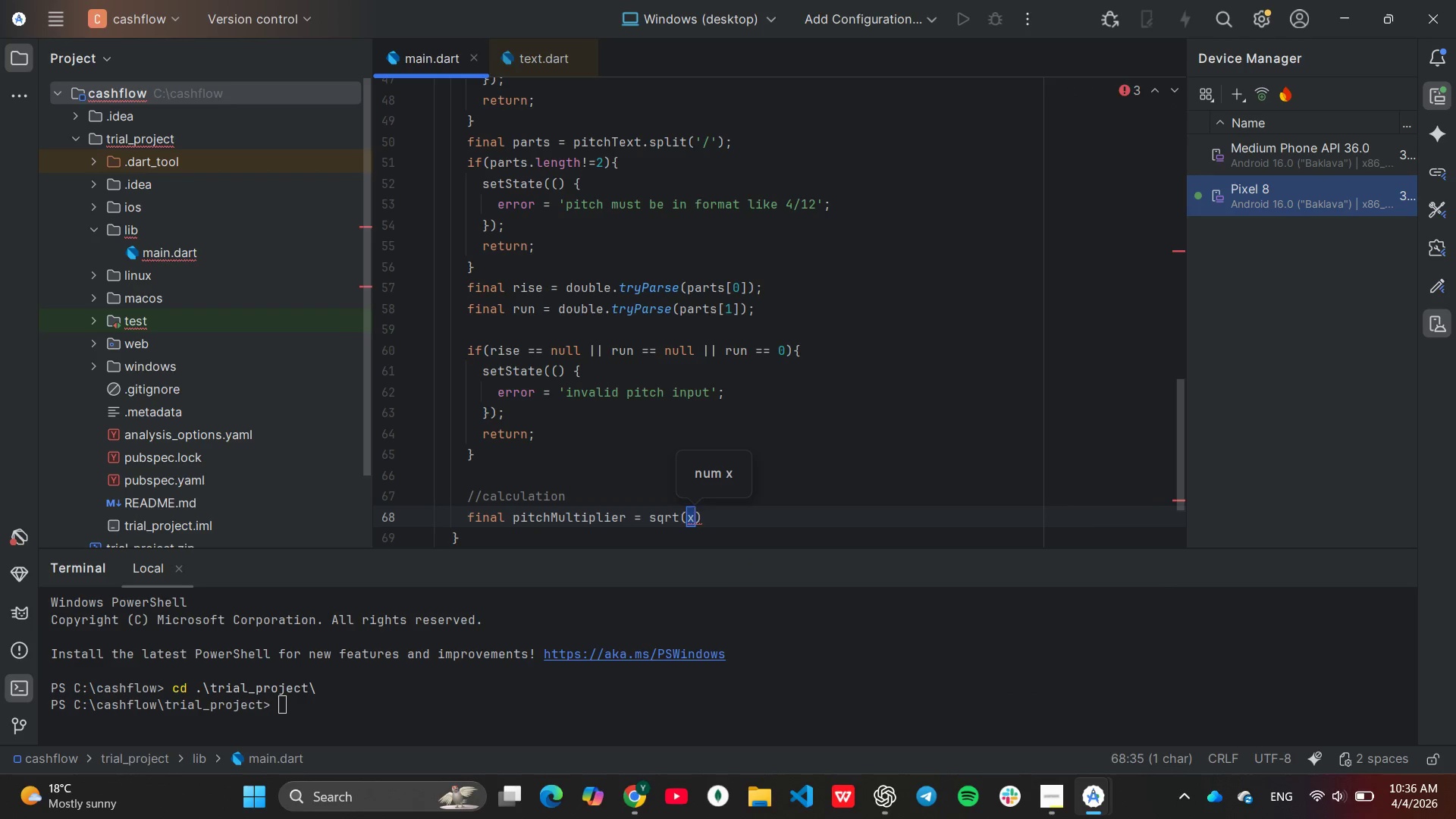 
type(1+ pow)
 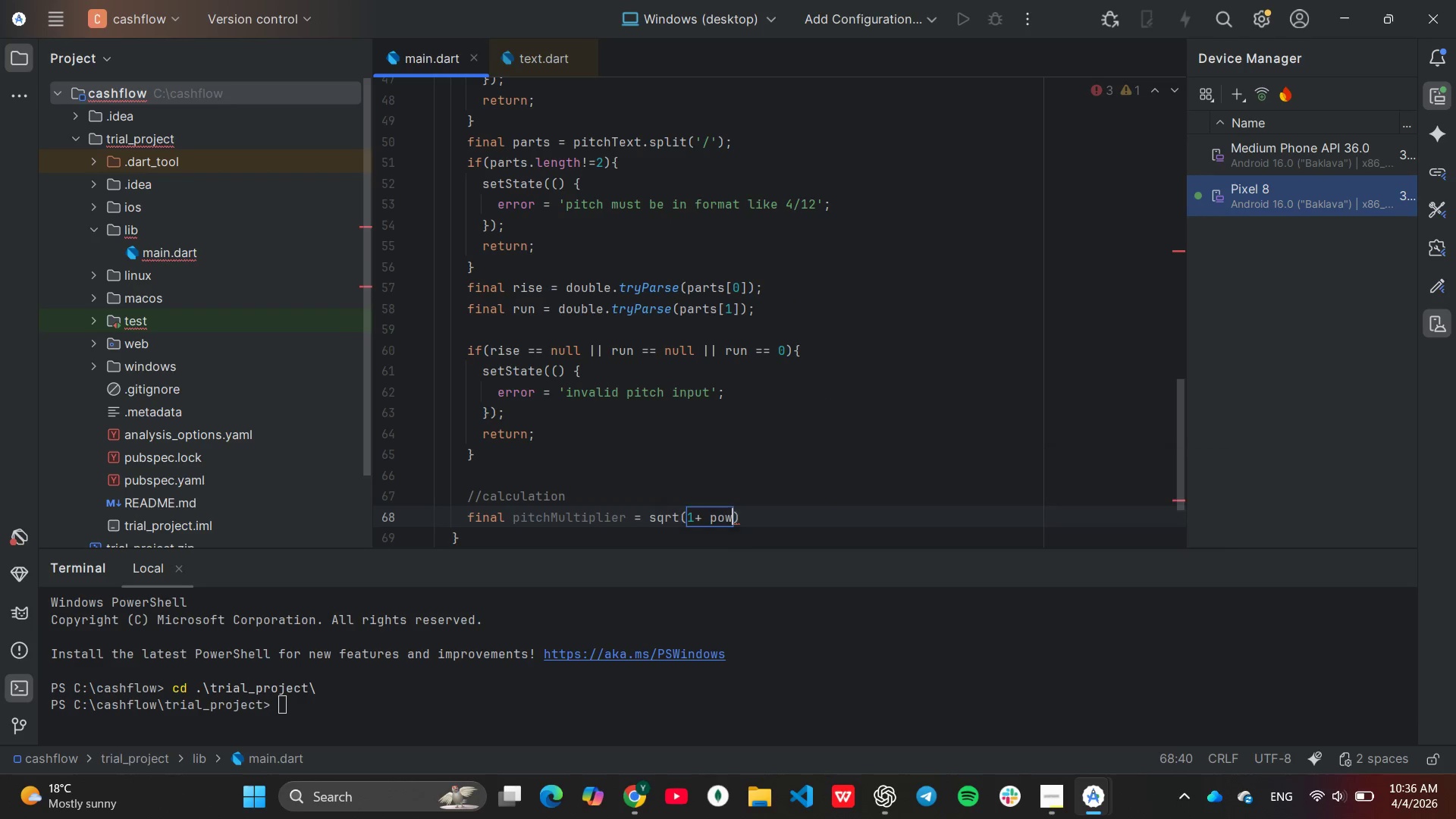 
key(Enter)
 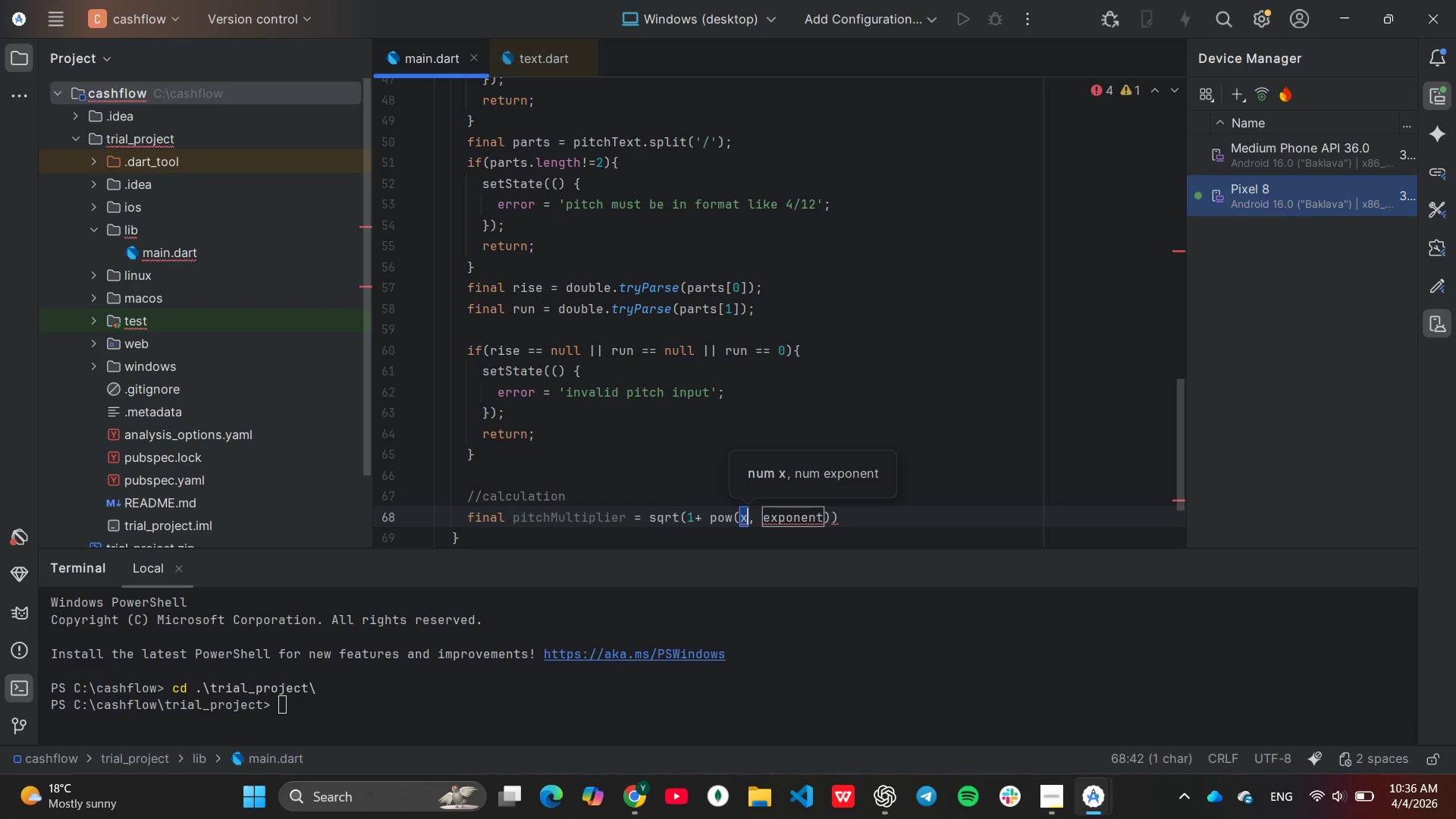 
type(rise/run)
 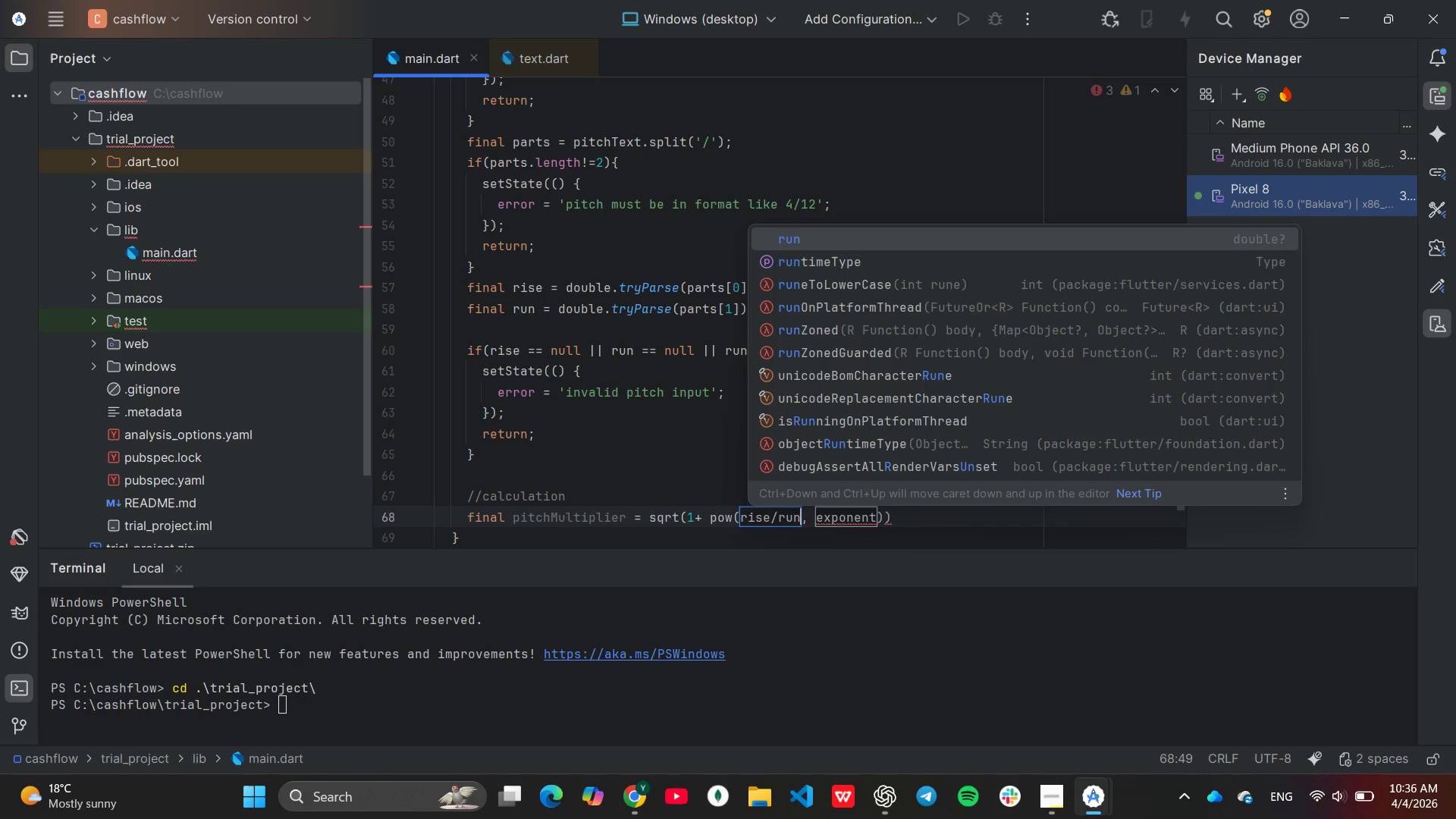 
key(ArrowRight)
 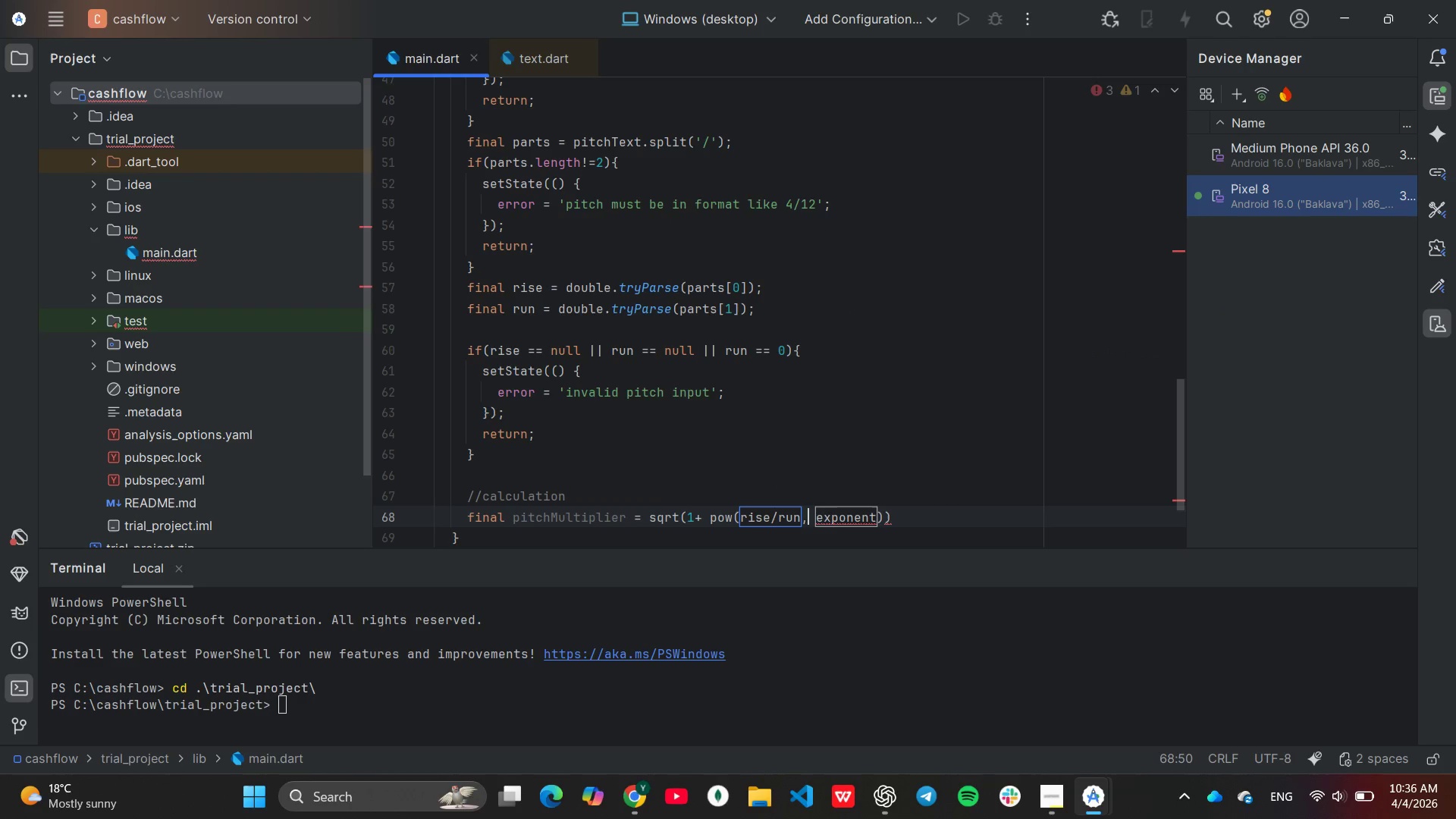 
hold_key(key=ArrowRight, duration=0.64)
 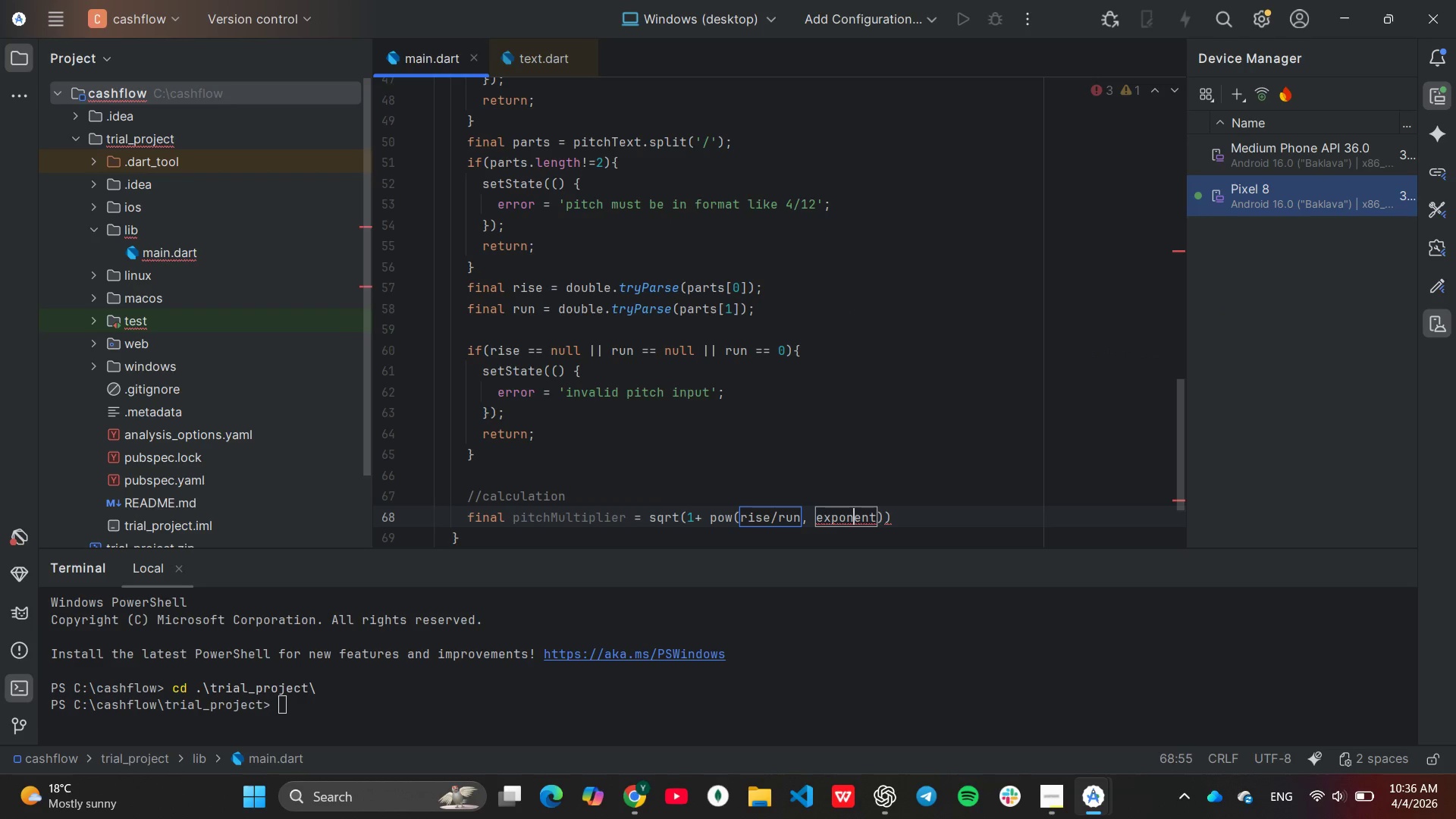 
hold_key(key=ArrowRight, duration=0.61)
 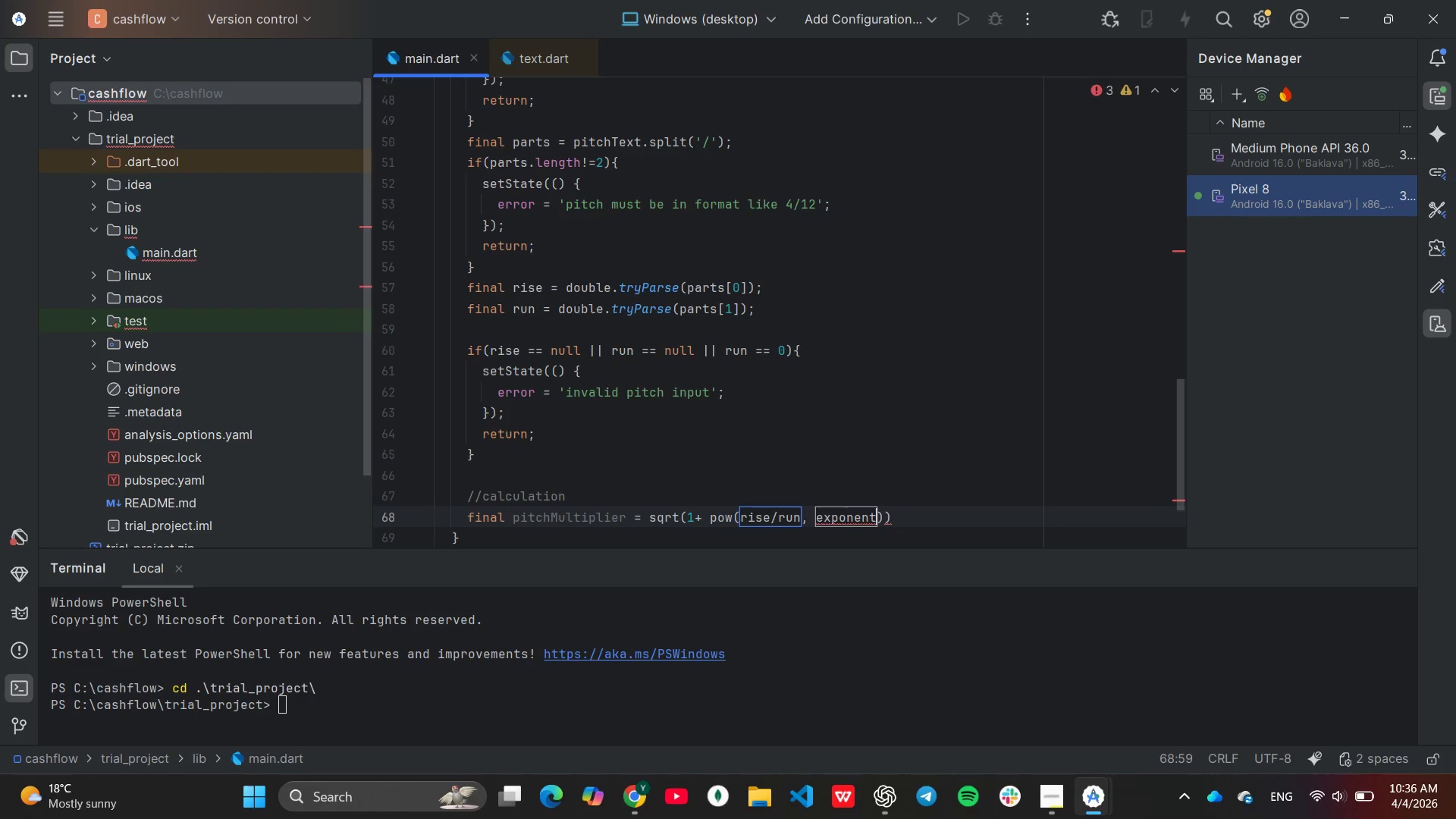 
hold_key(key=Backspace, duration=0.69)
 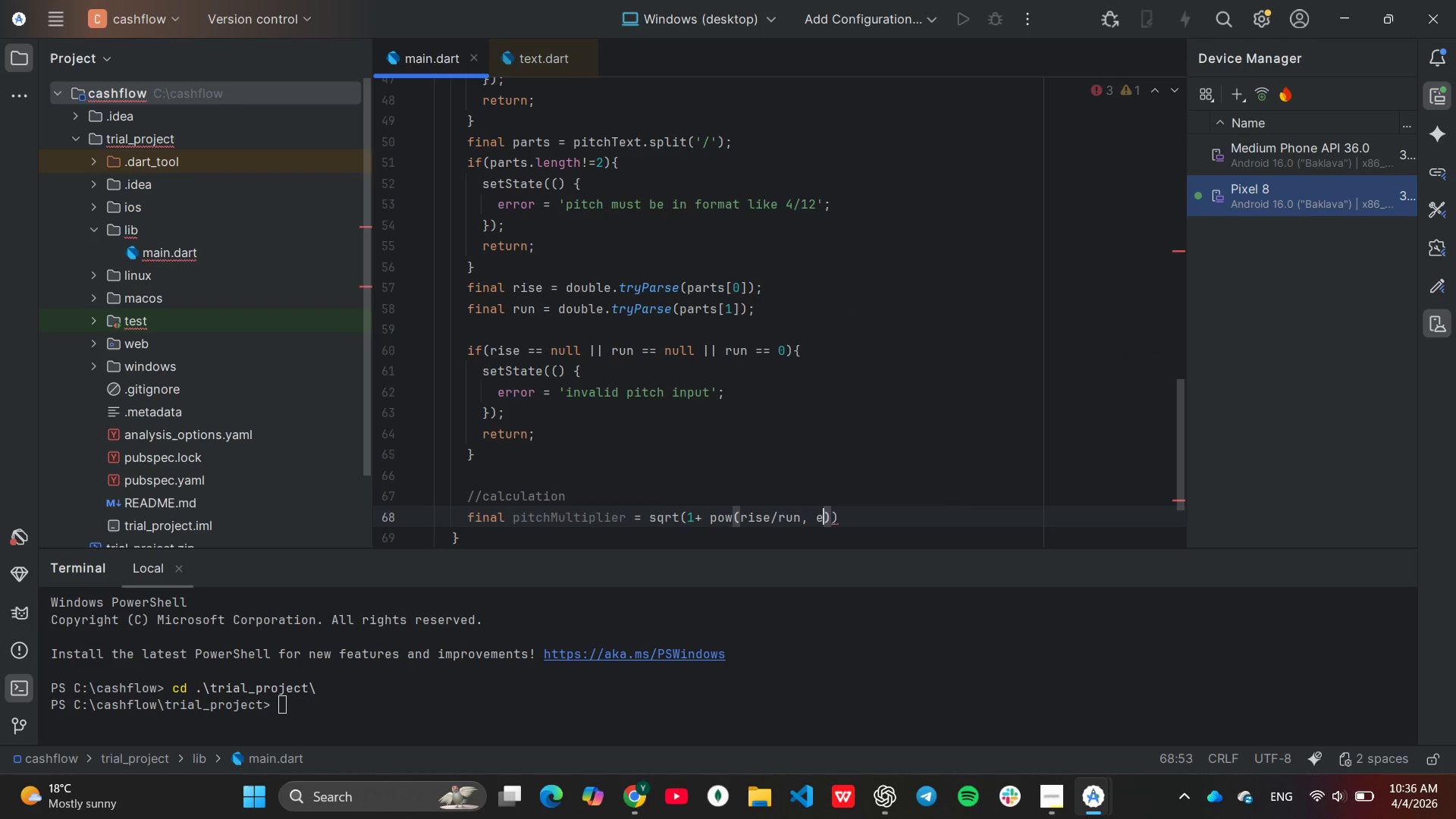 
key(Backspace)
 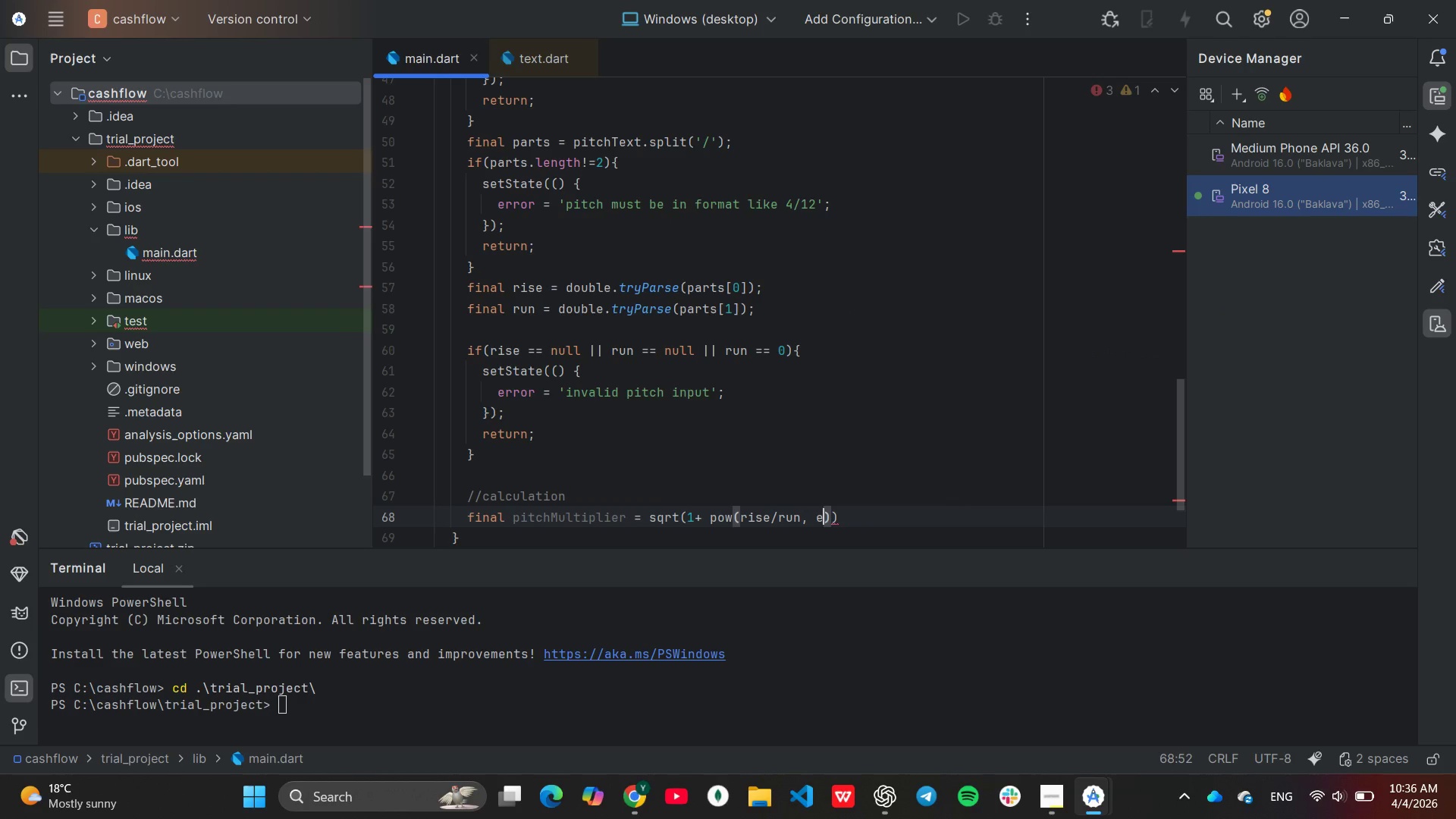 
key(Backspace)
 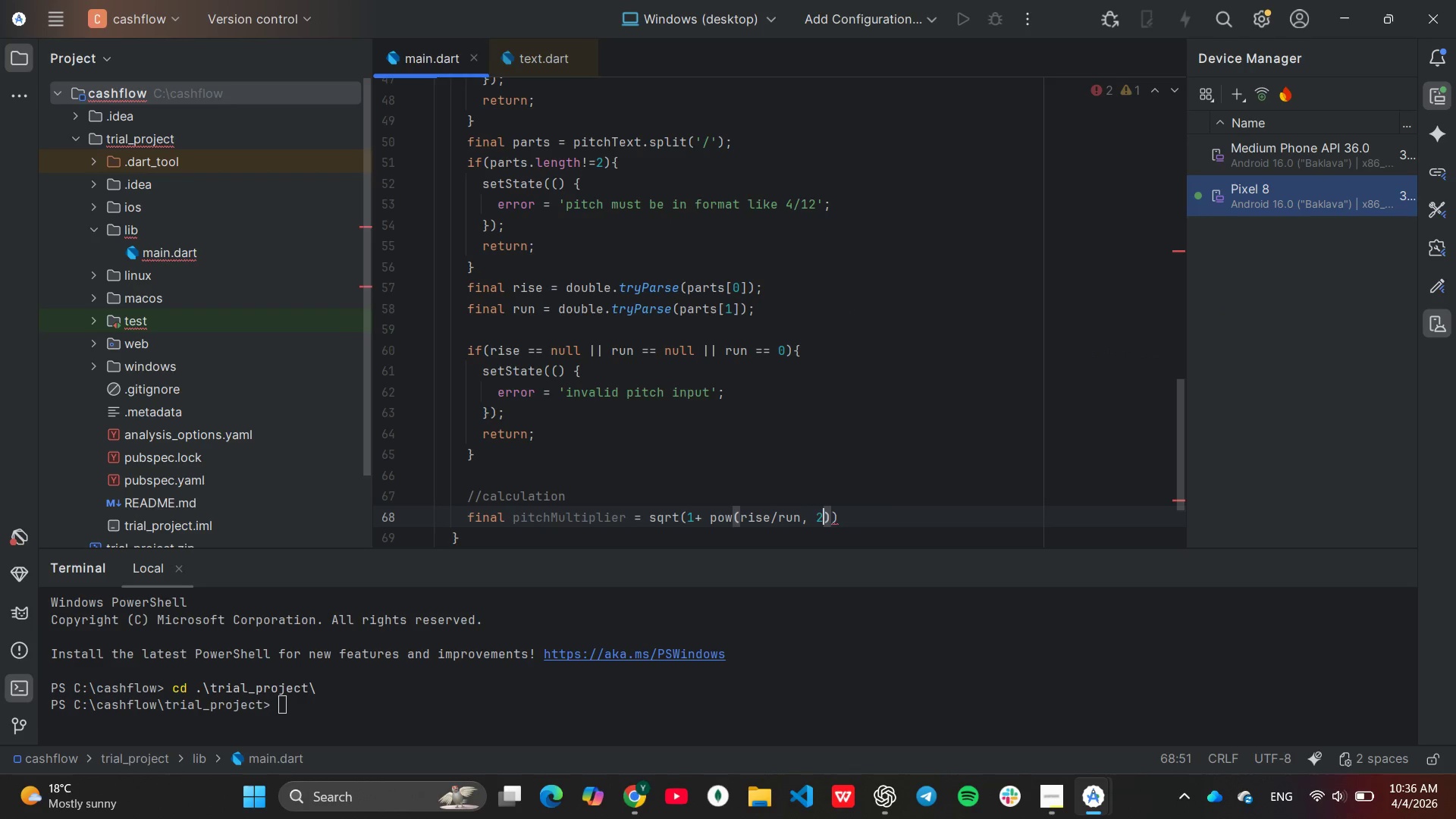 
key(2)
 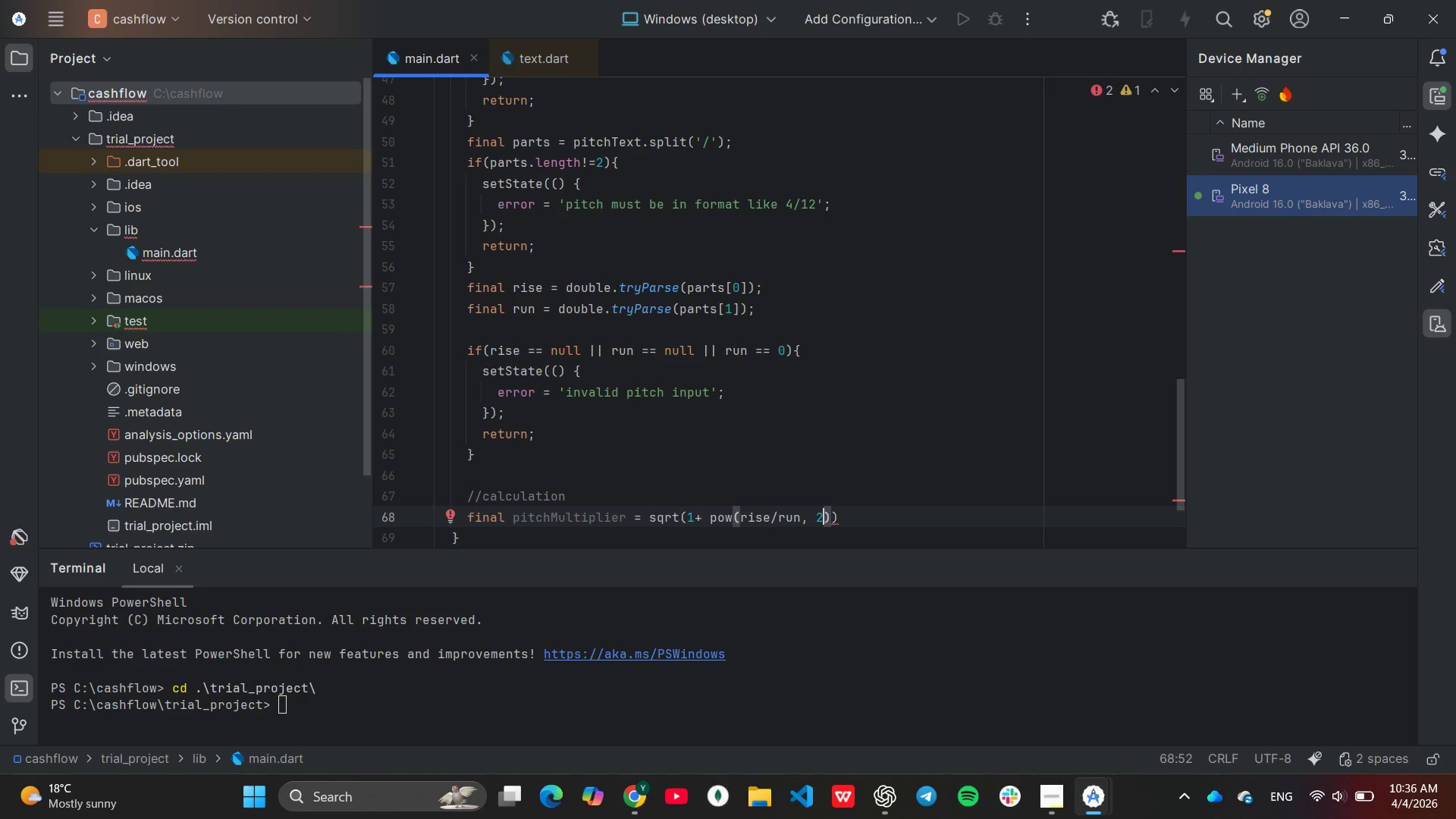 
key(ArrowRight)
 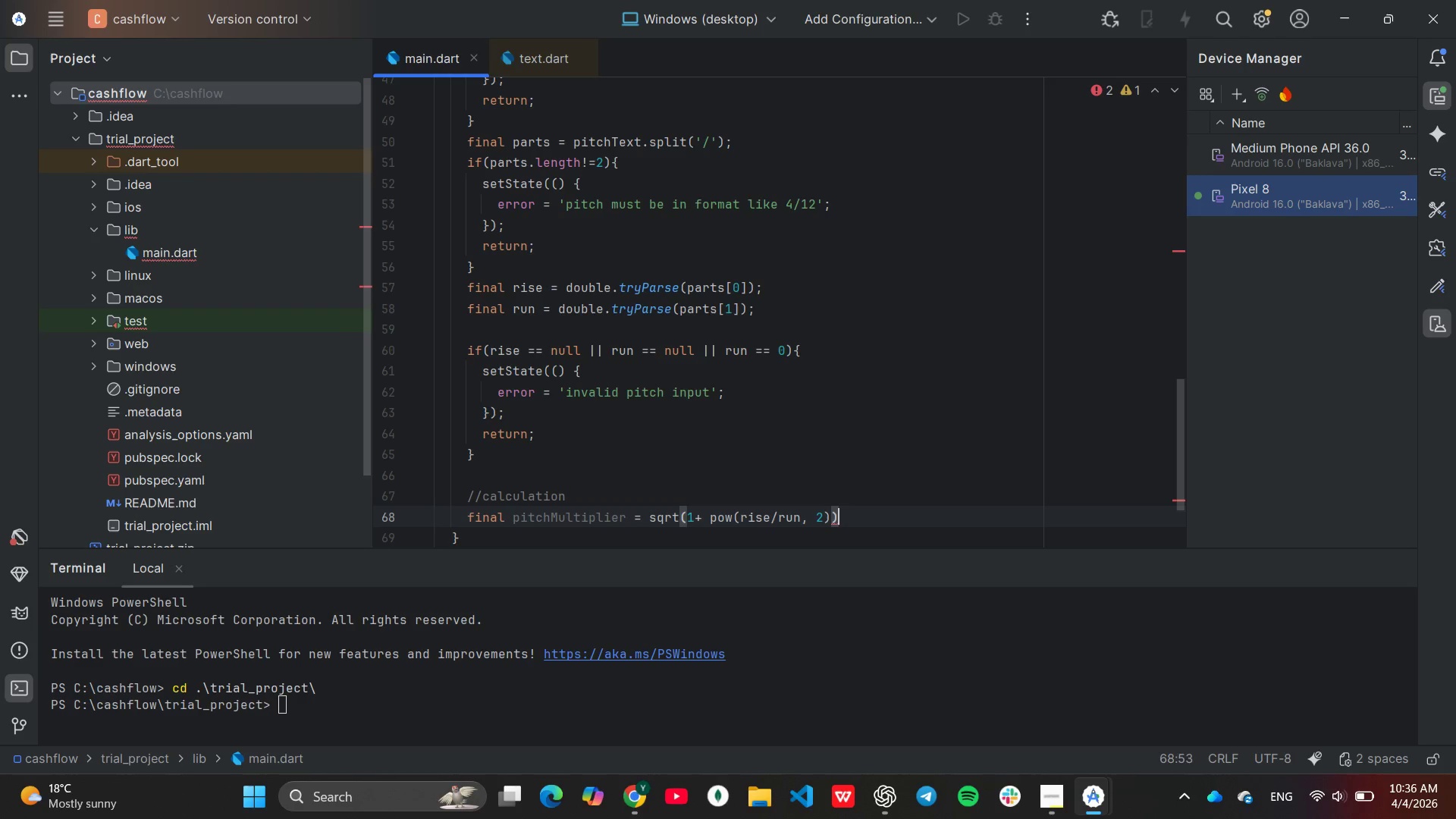 
key(ArrowRight)
 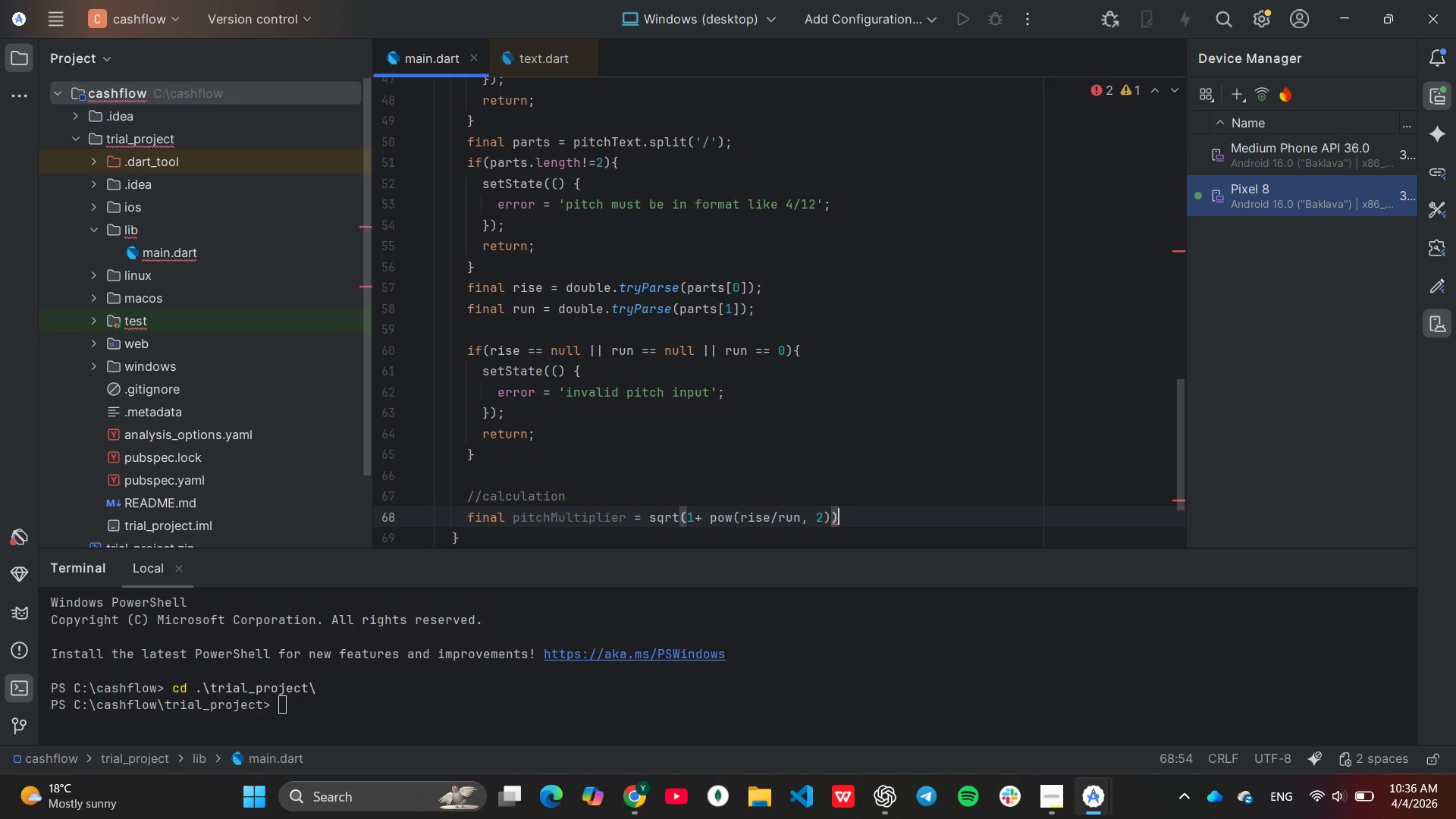 
key(Semicolon)
 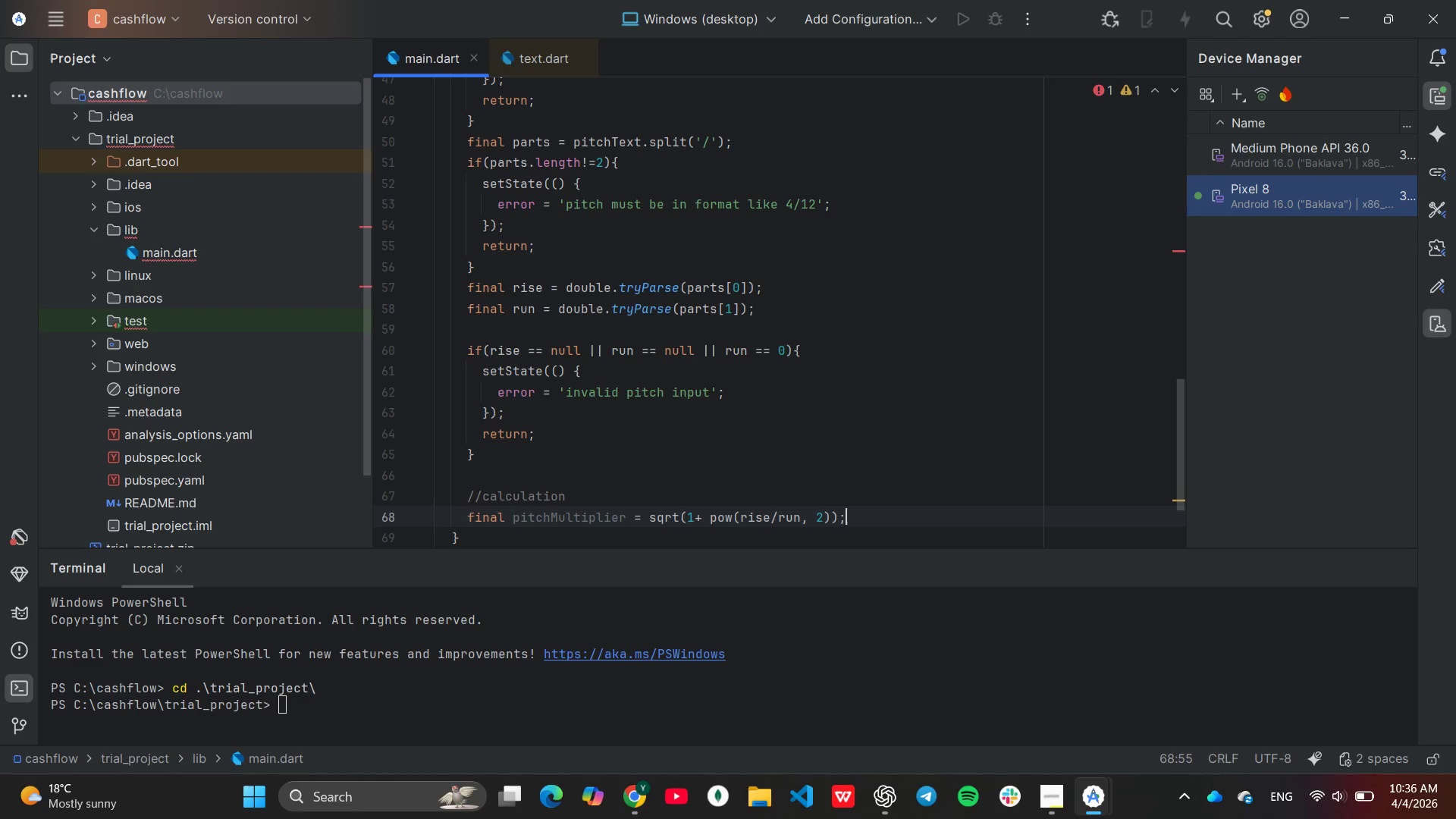 
wait(9.3)
 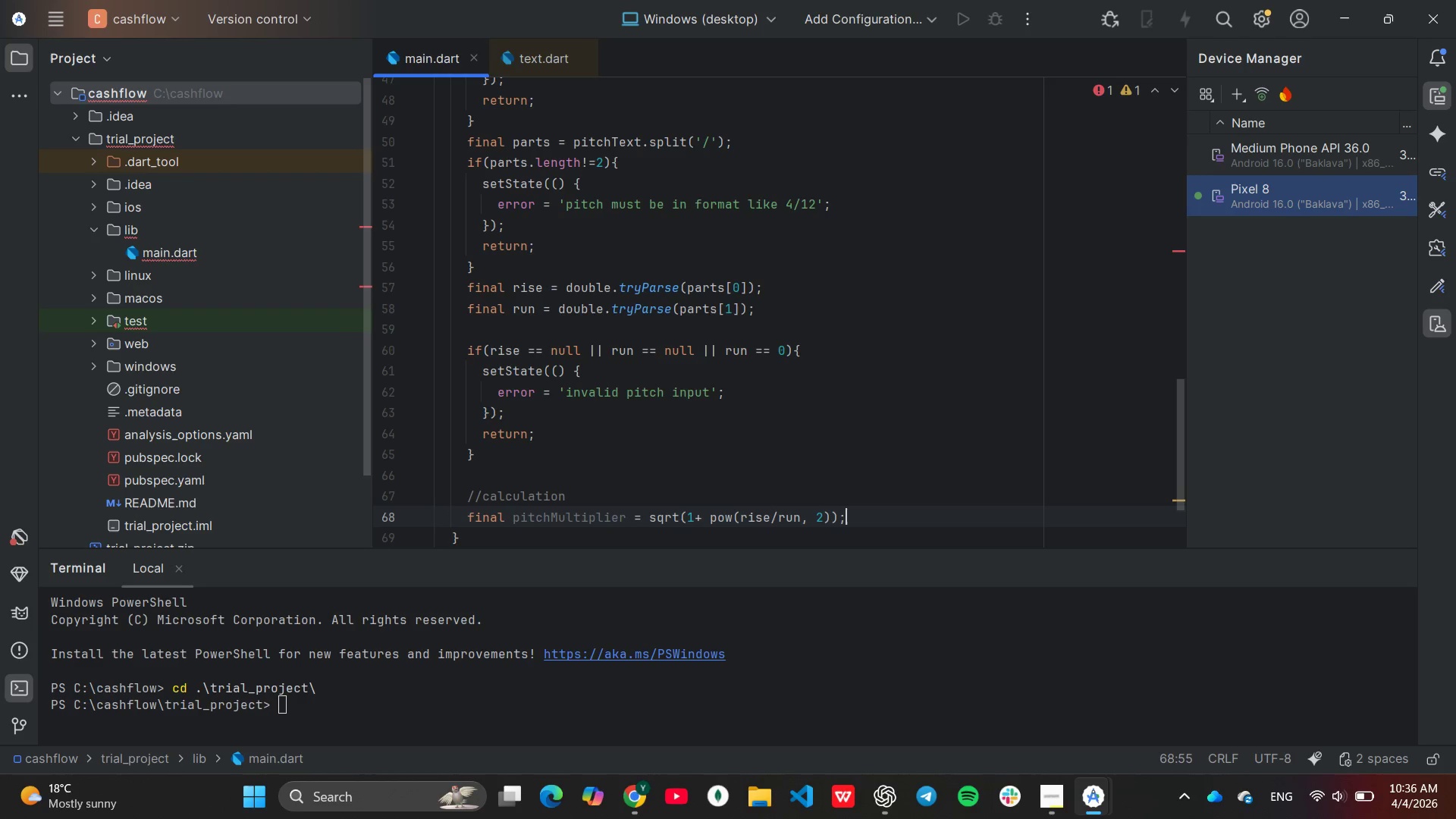 
key(Enter)
 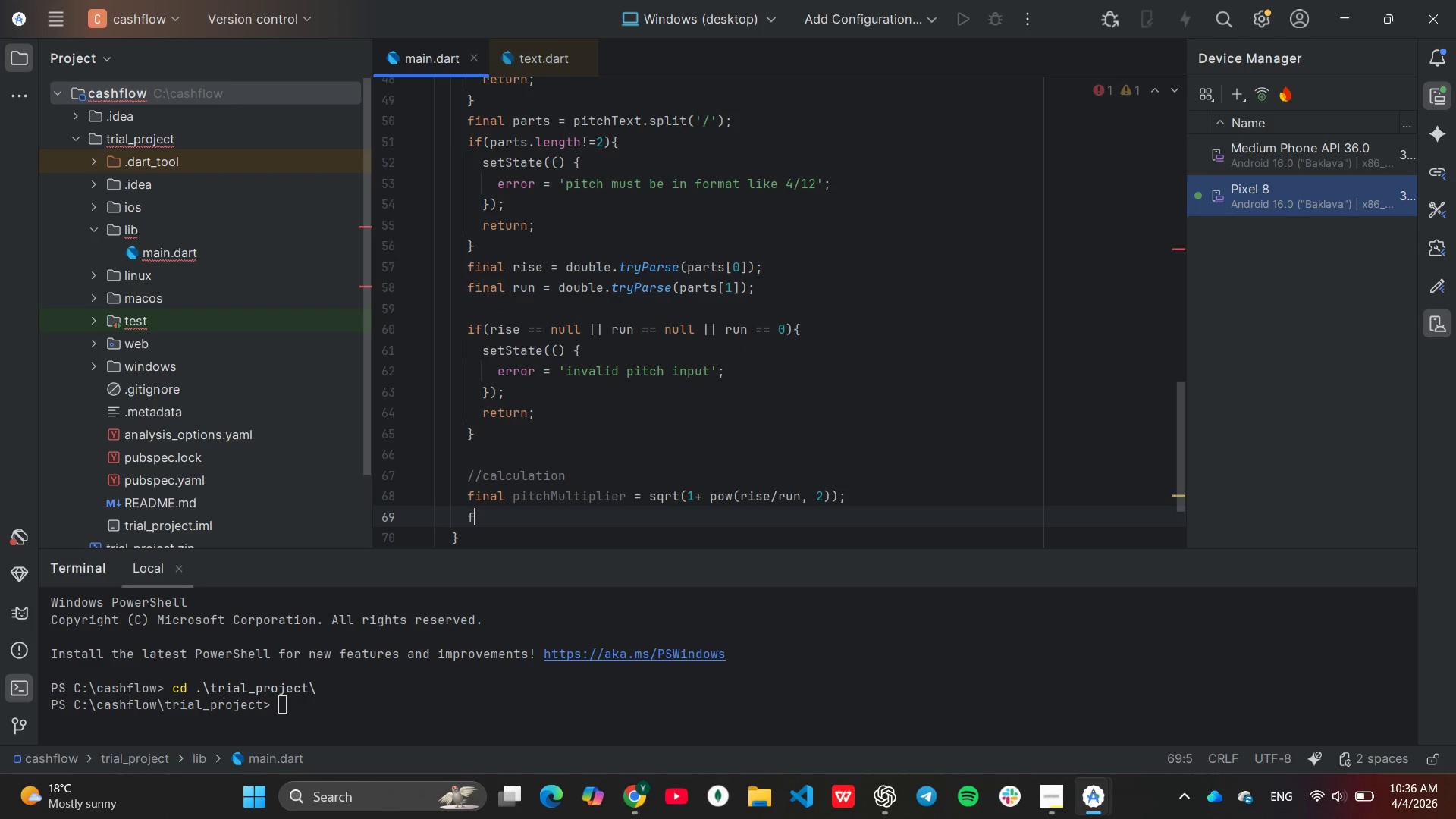 
type(final flatArea = length * width;)
 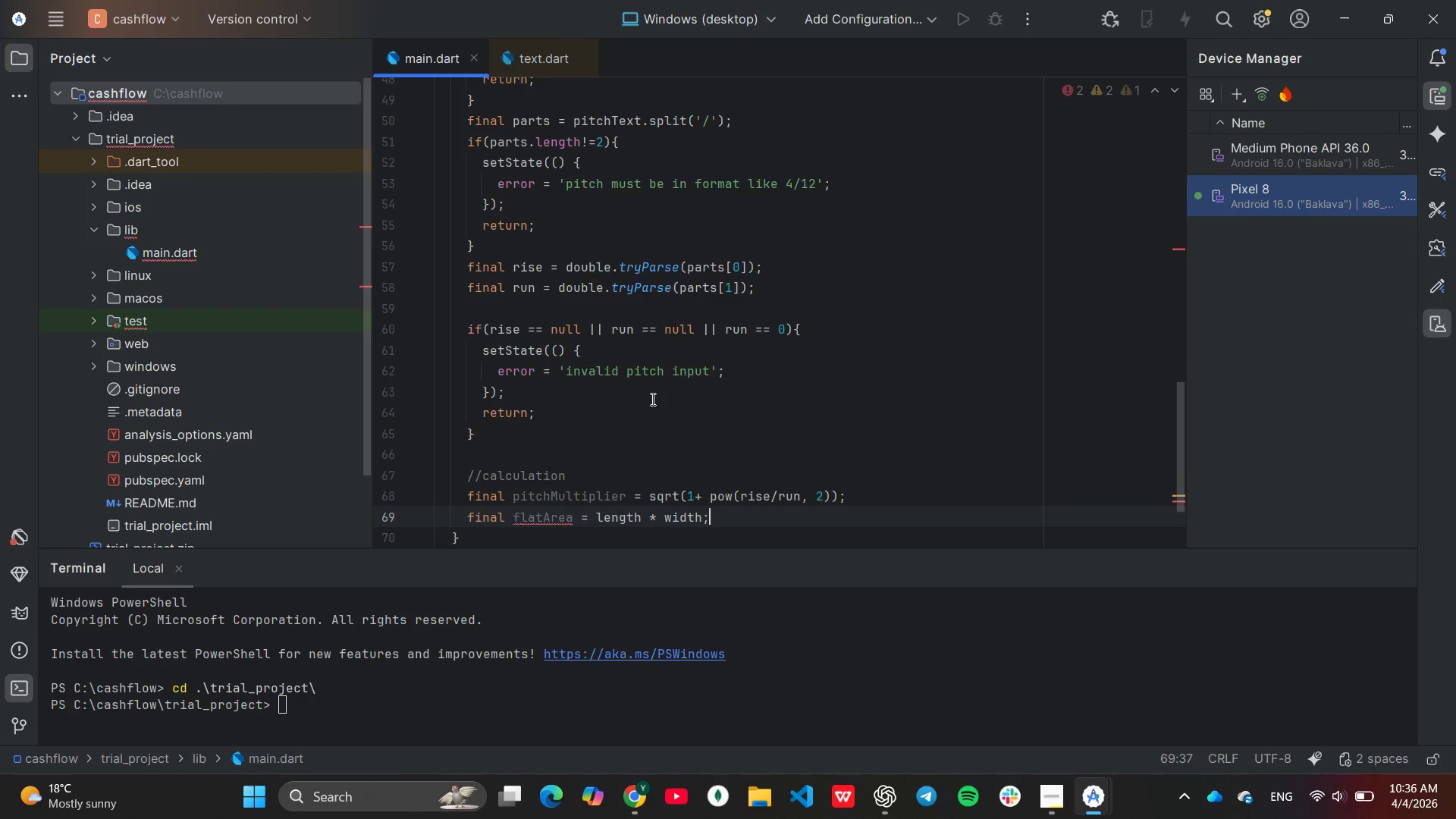 
key(Enter)
 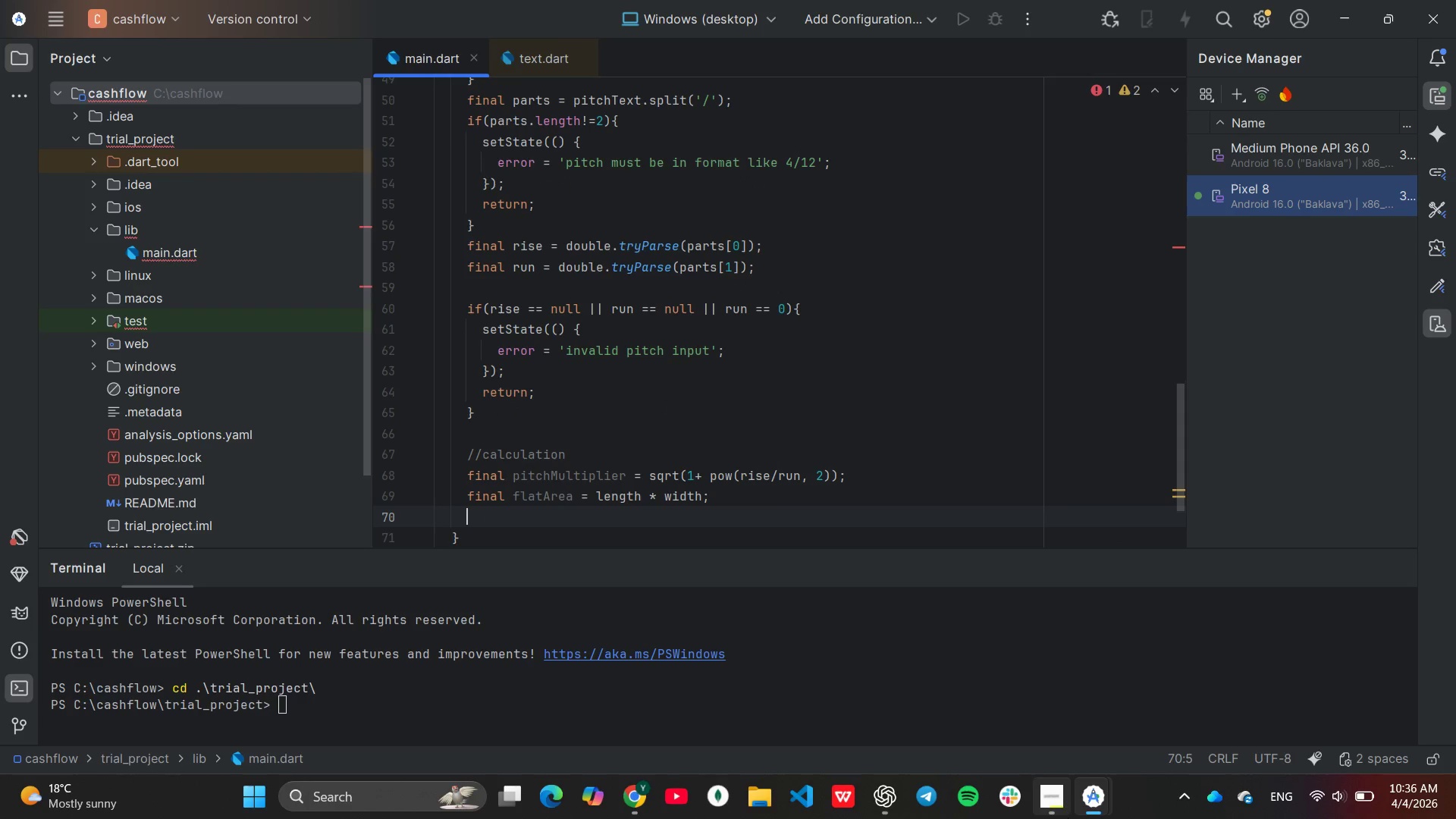 
wait(5.02)
 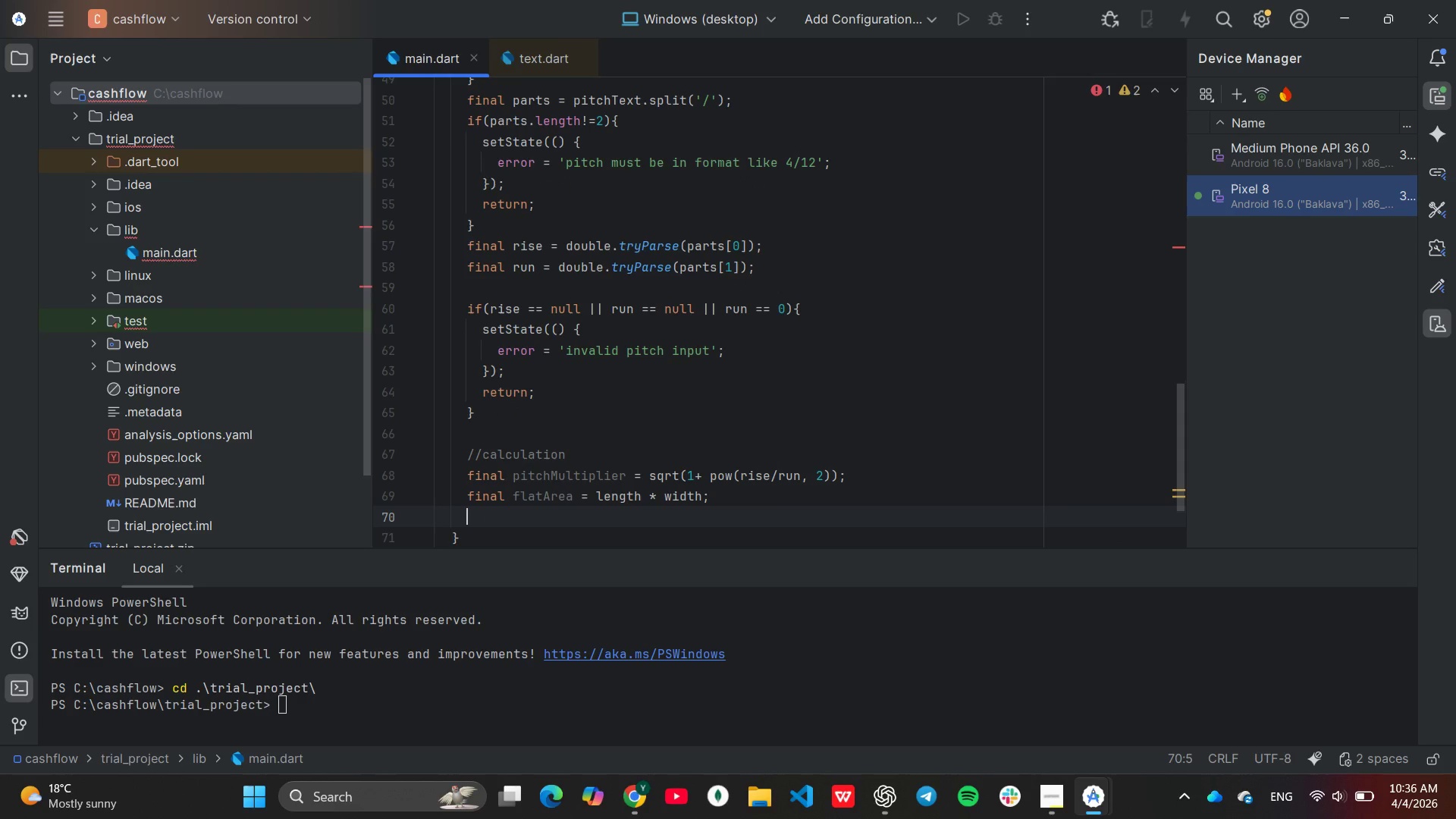 
left_click([1057, 800])